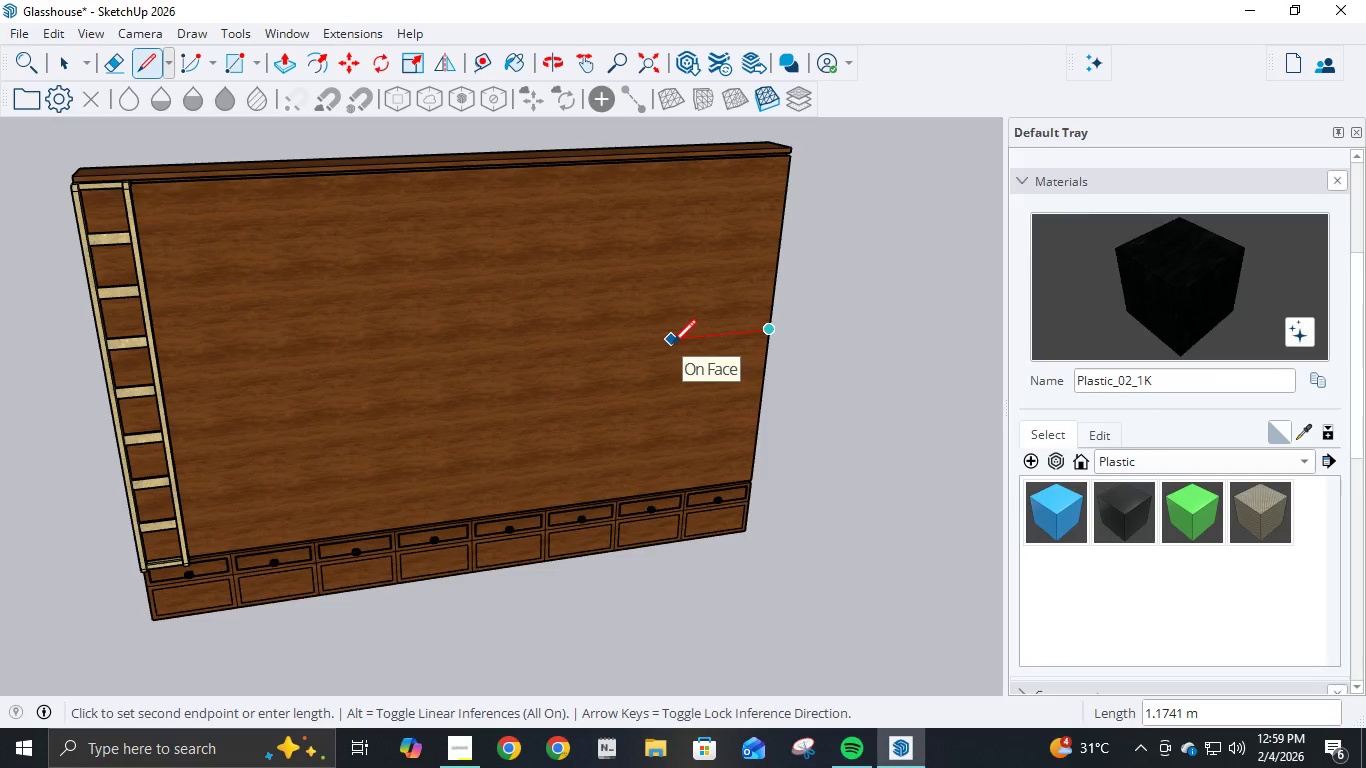 
key(Numpad6)
 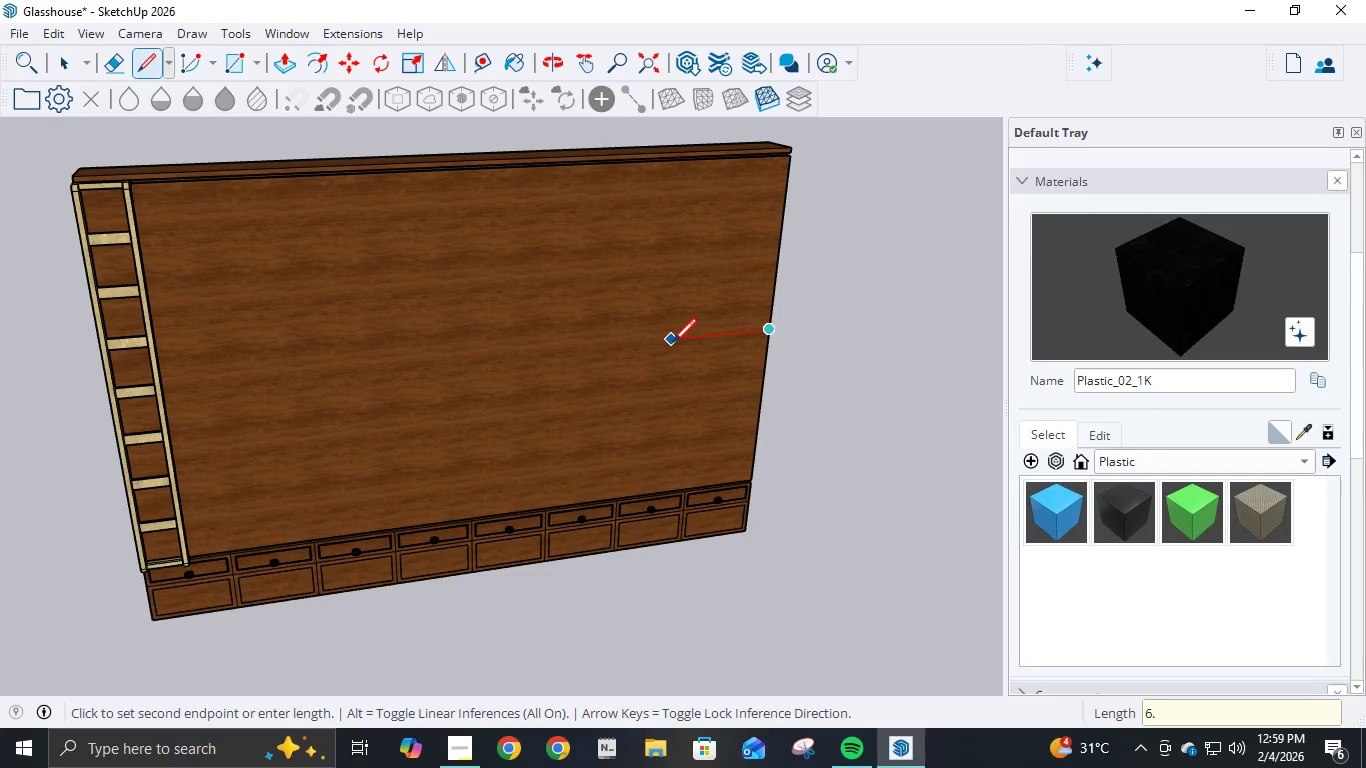 
key(NumpadDecimal)
 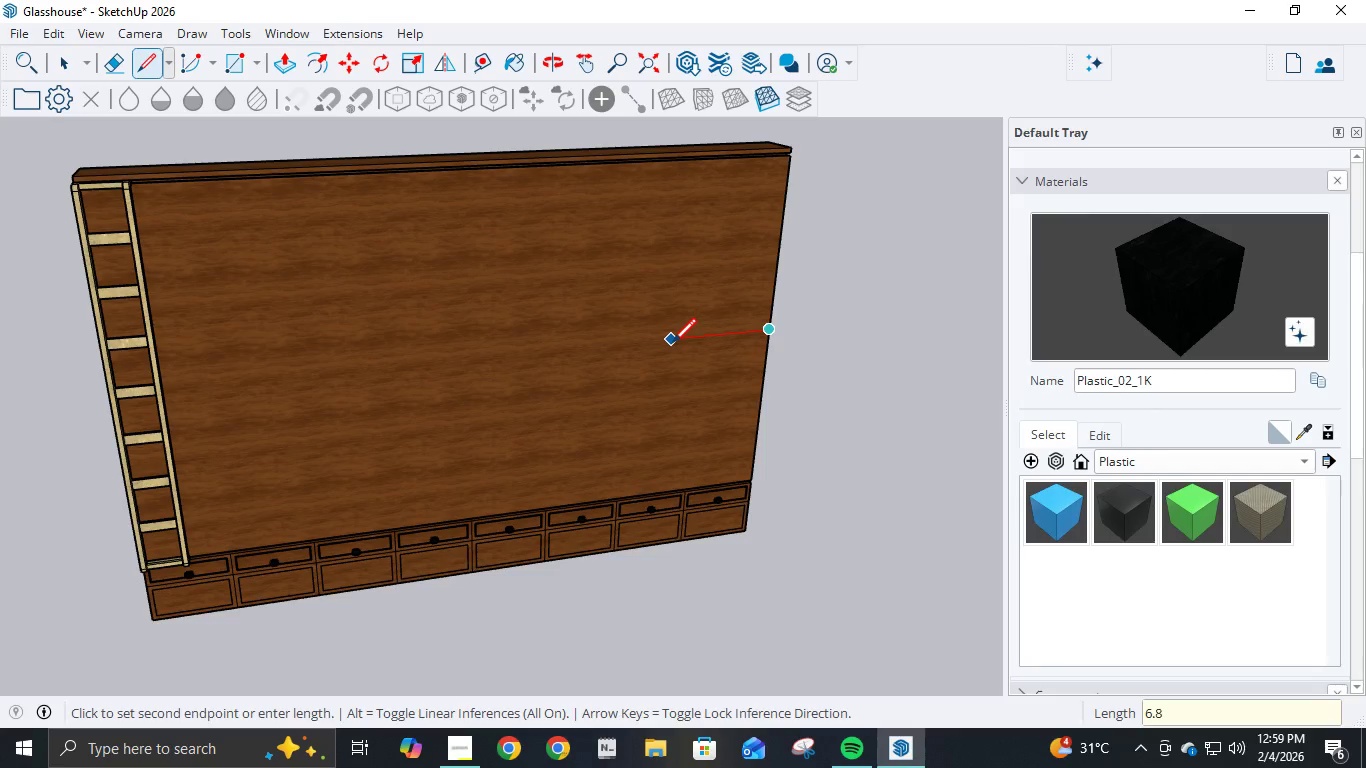 
key(Numpad8)
 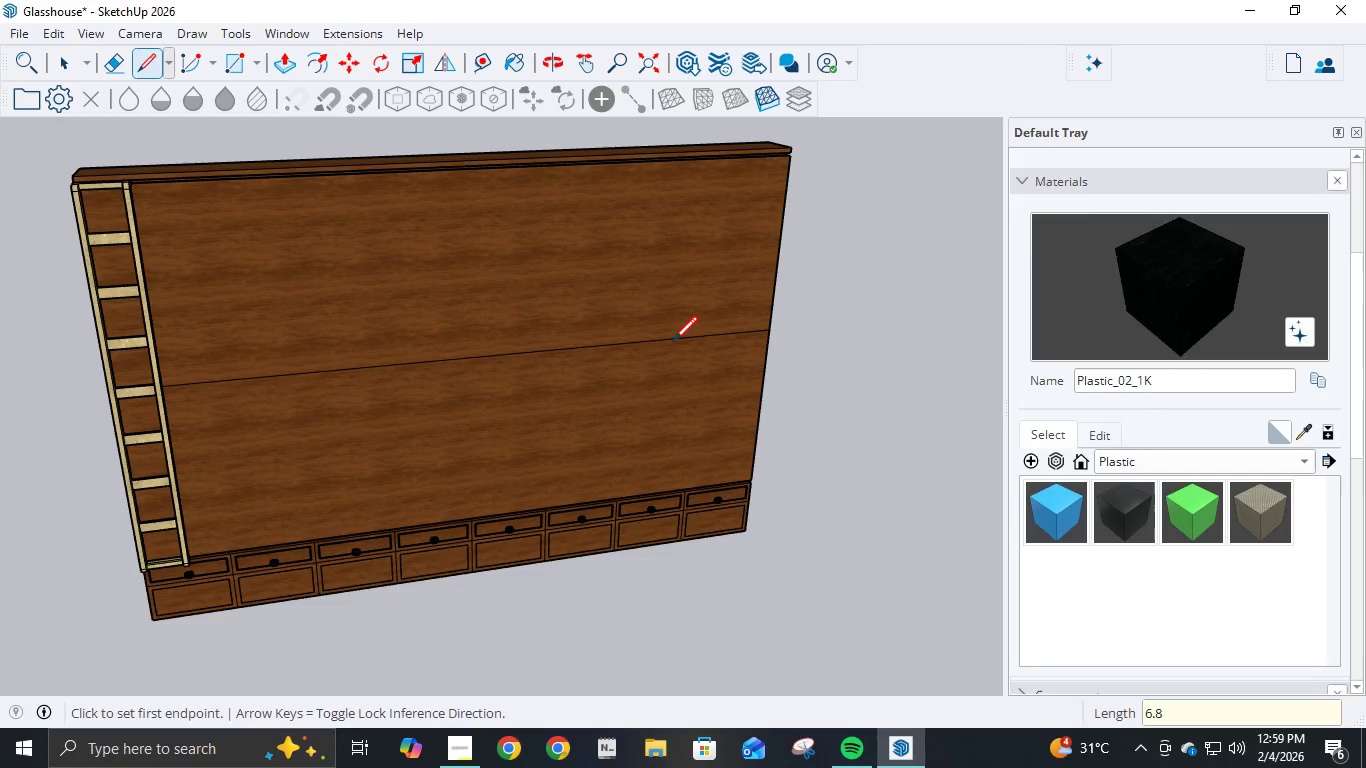 
key(NumpadEnter)
 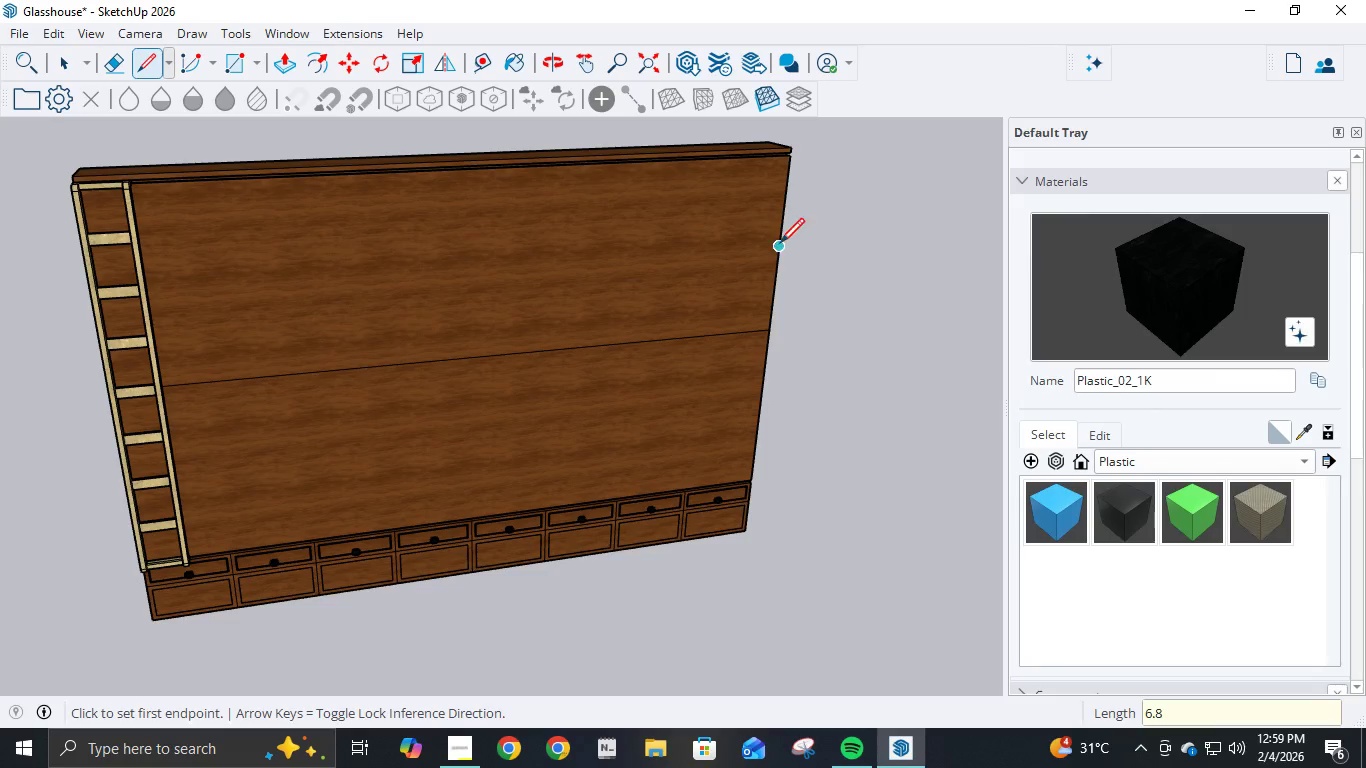 
left_click([781, 242])
 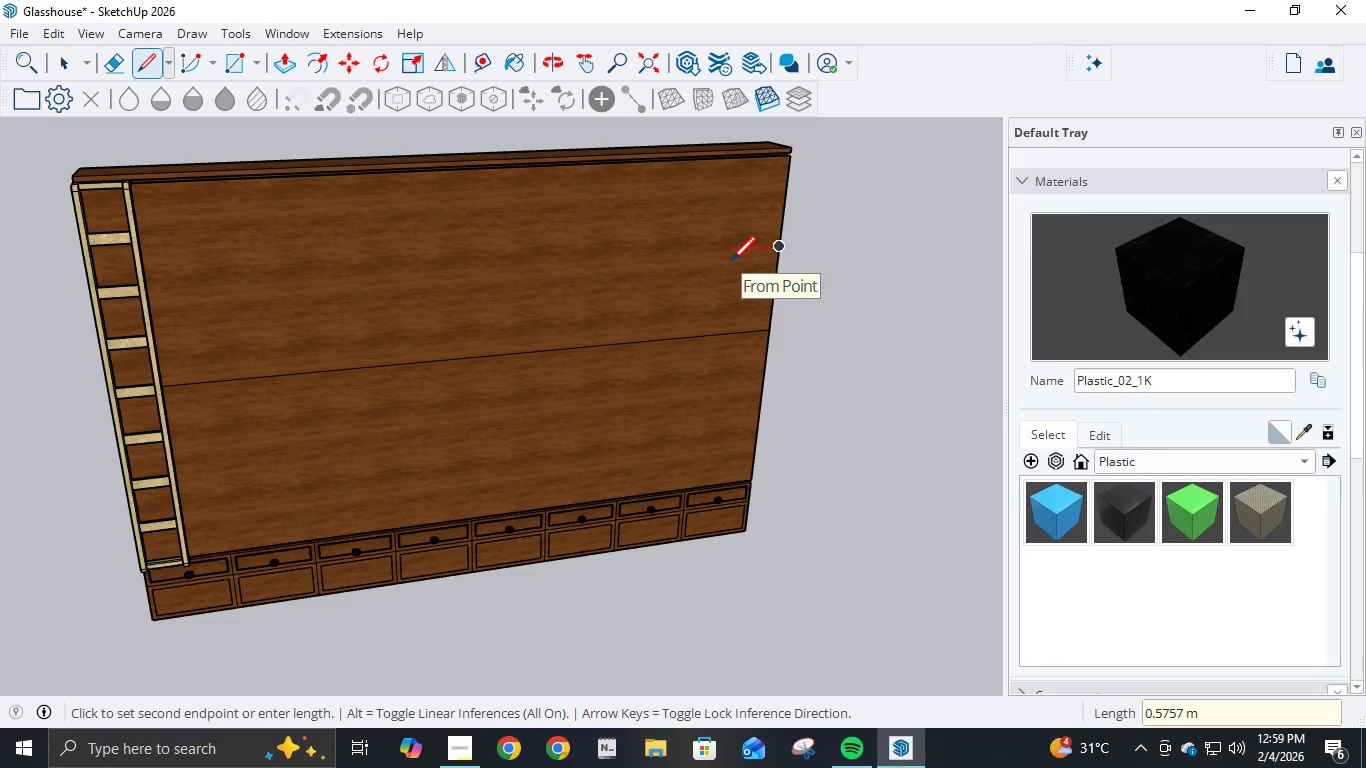 
key(Numpad6)
 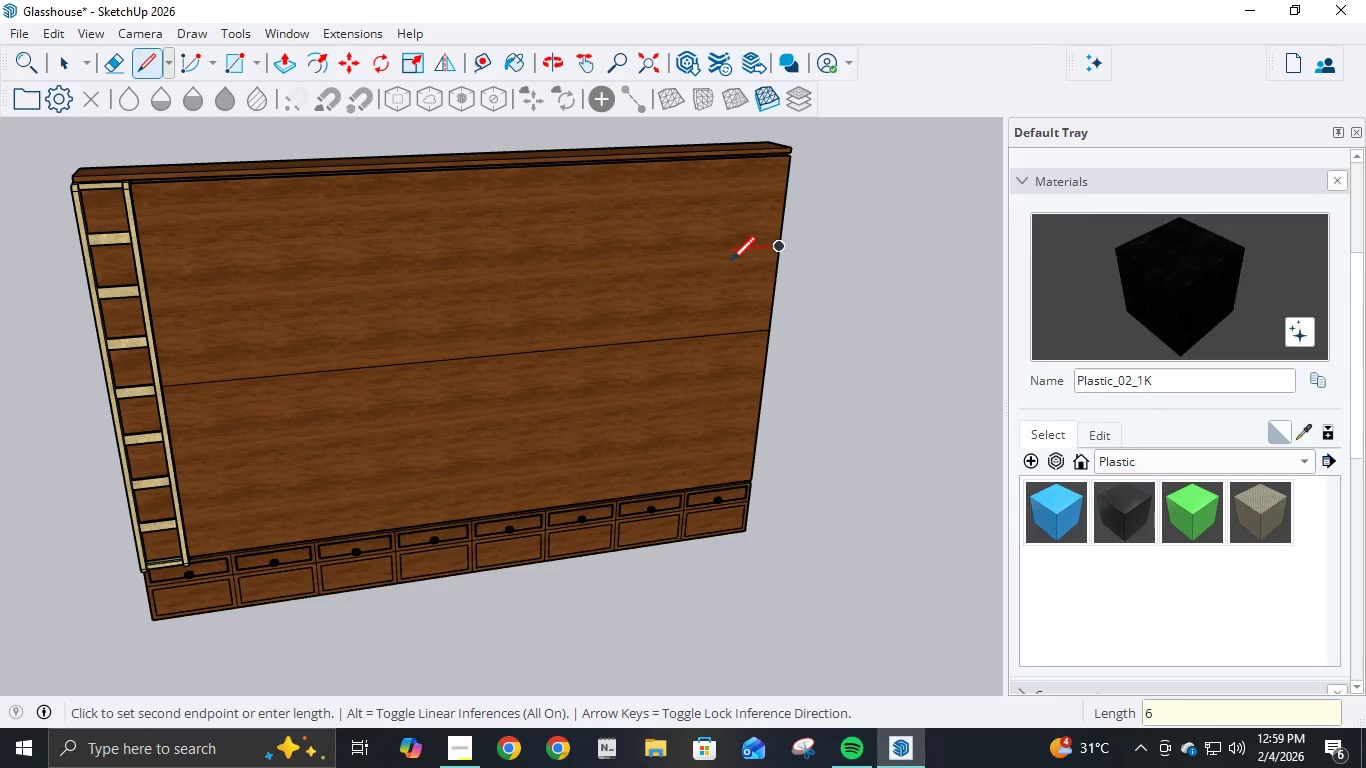 
key(NumpadDecimal)
 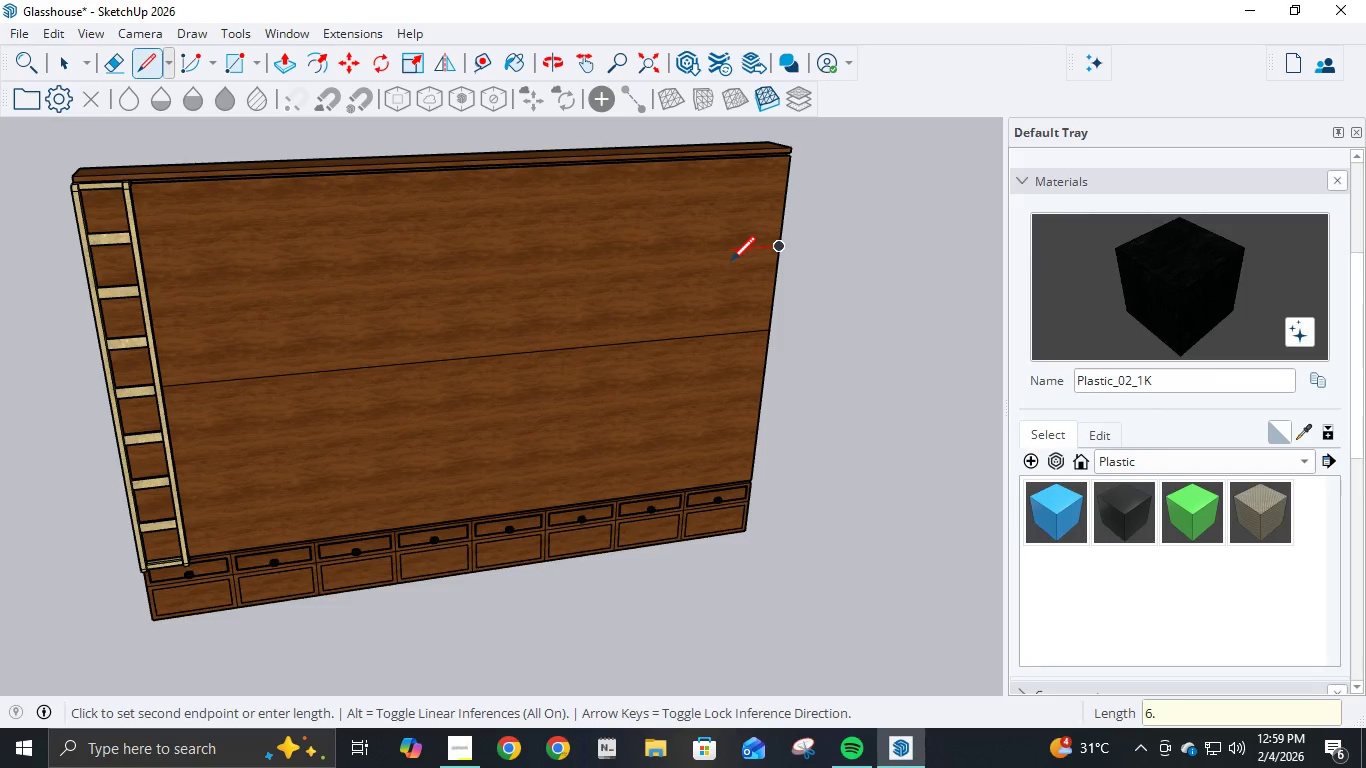 
key(Numpad8)
 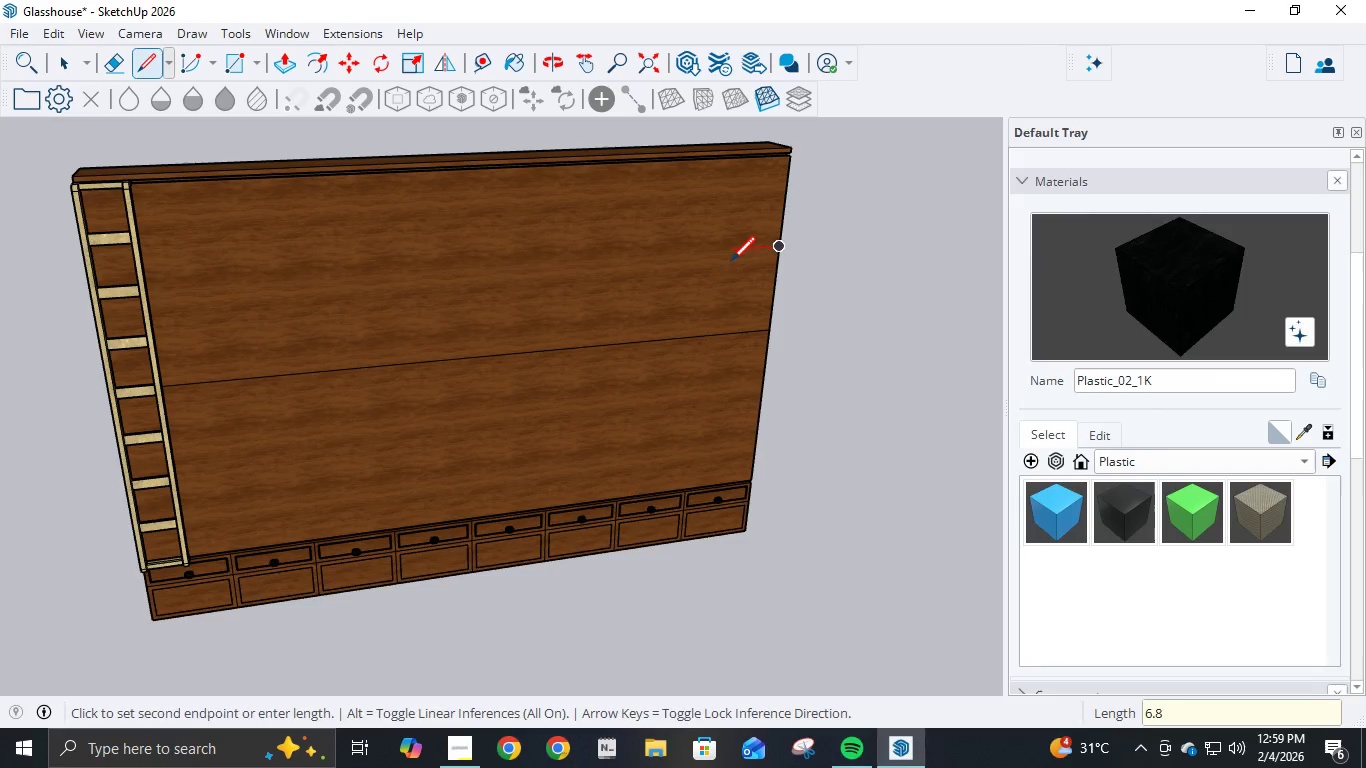 
key(NumpadEnter)
 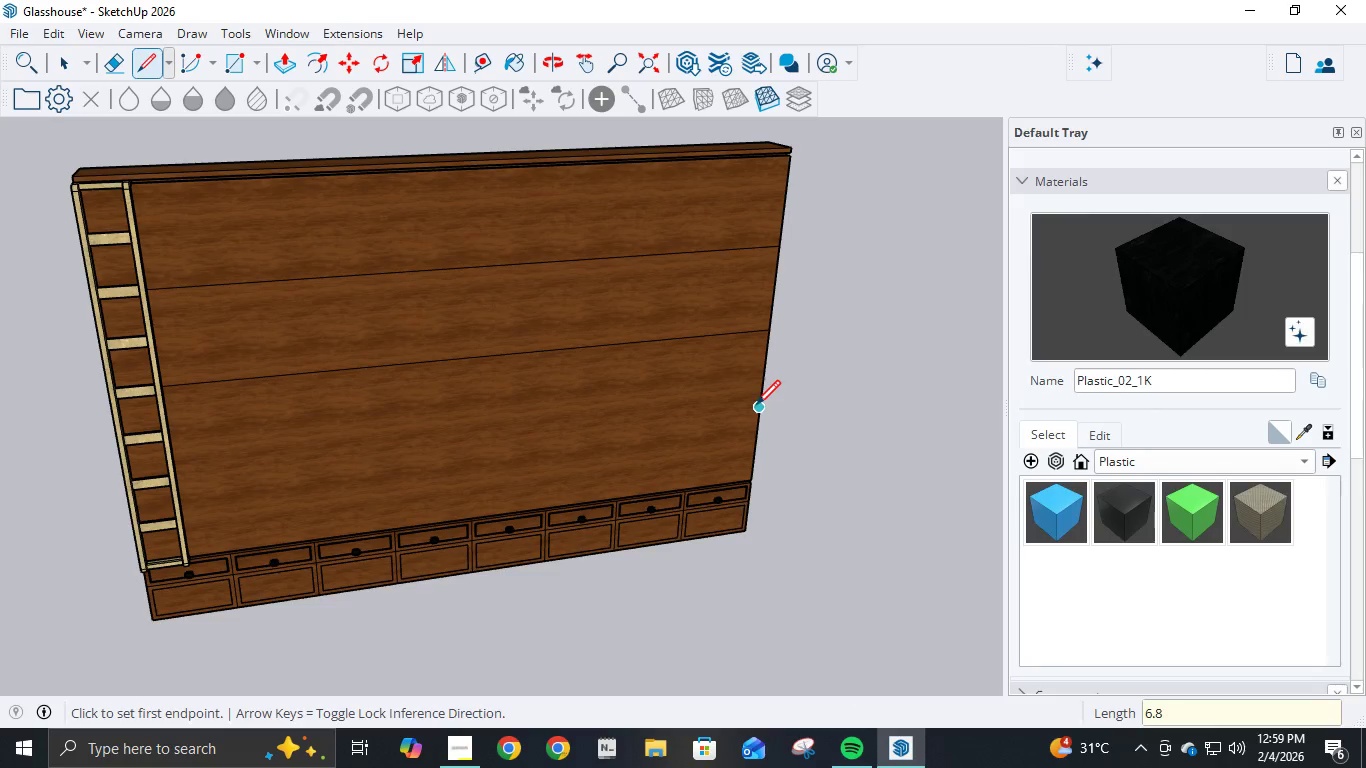 
left_click([756, 407])
 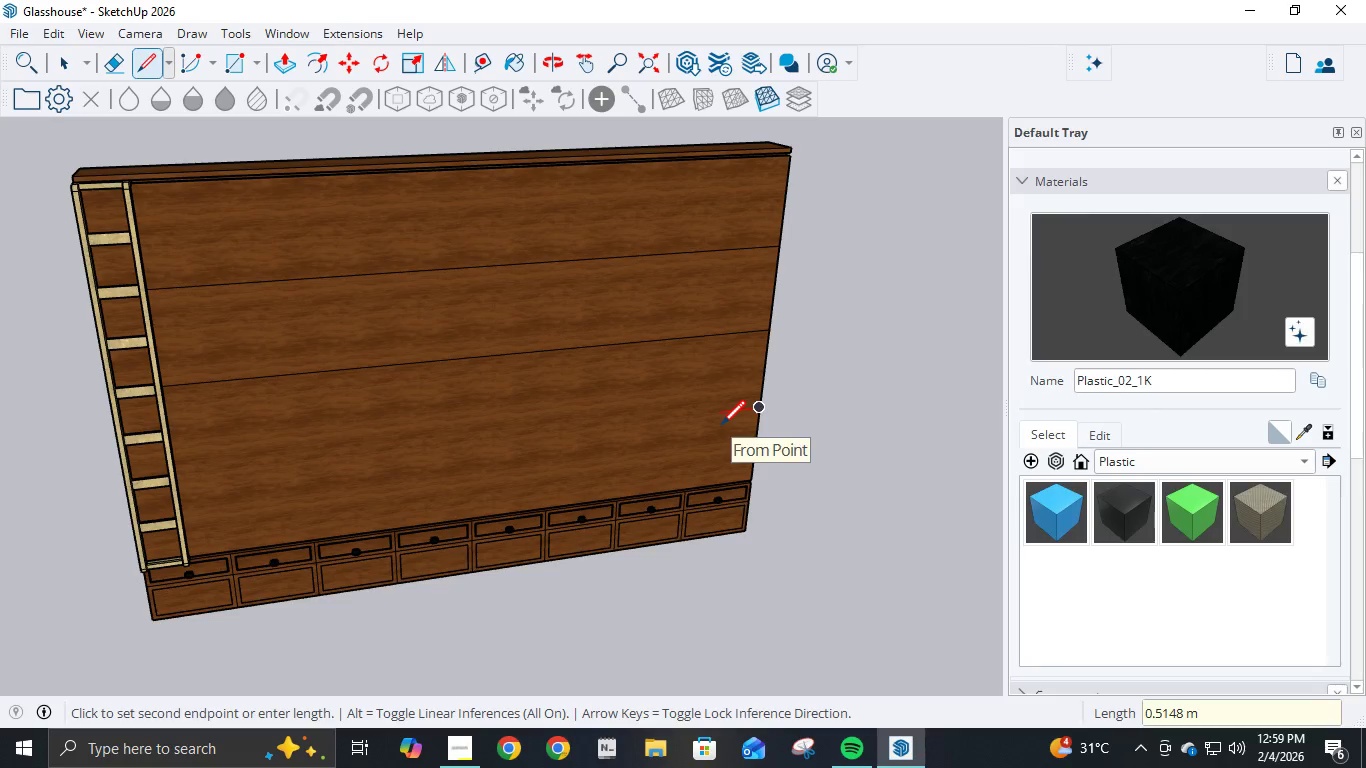 
key(Numpad6)
 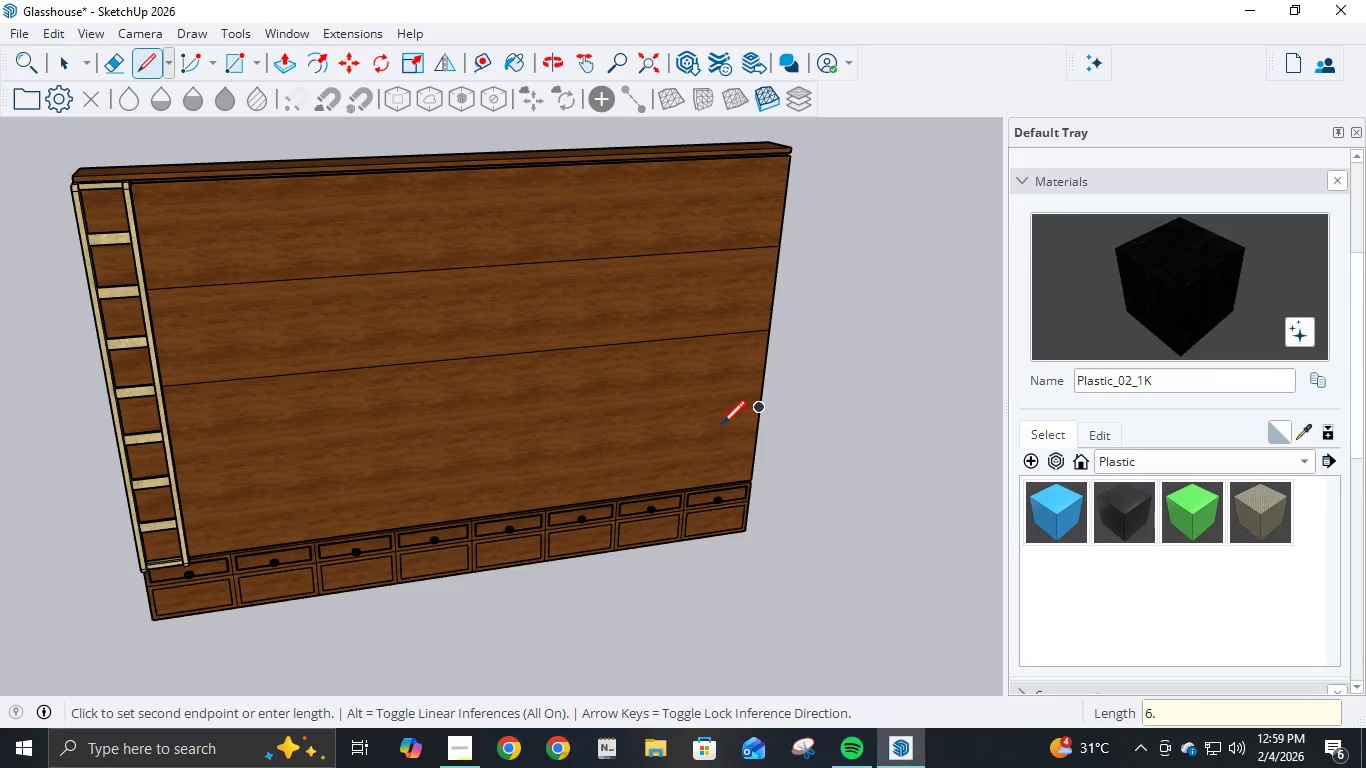 
key(NumpadDecimal)
 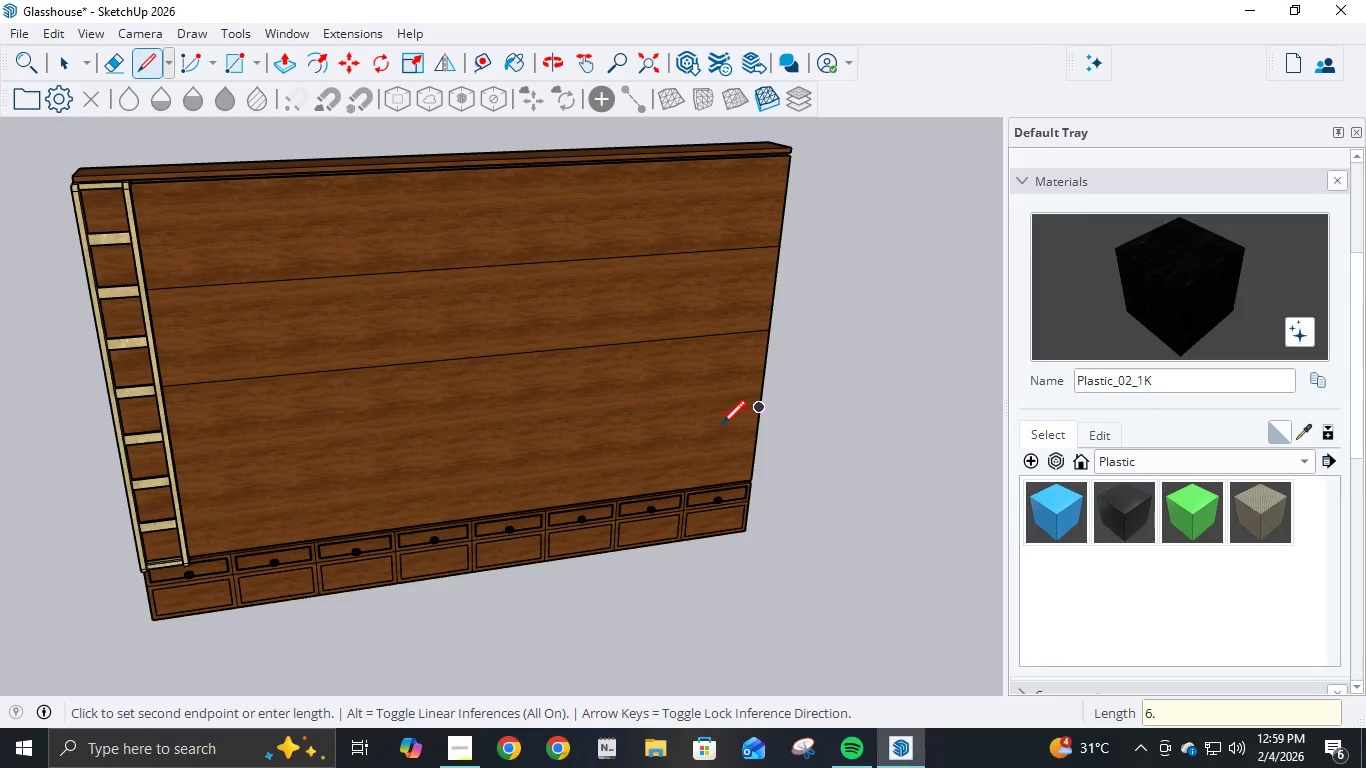 
key(Numpad8)
 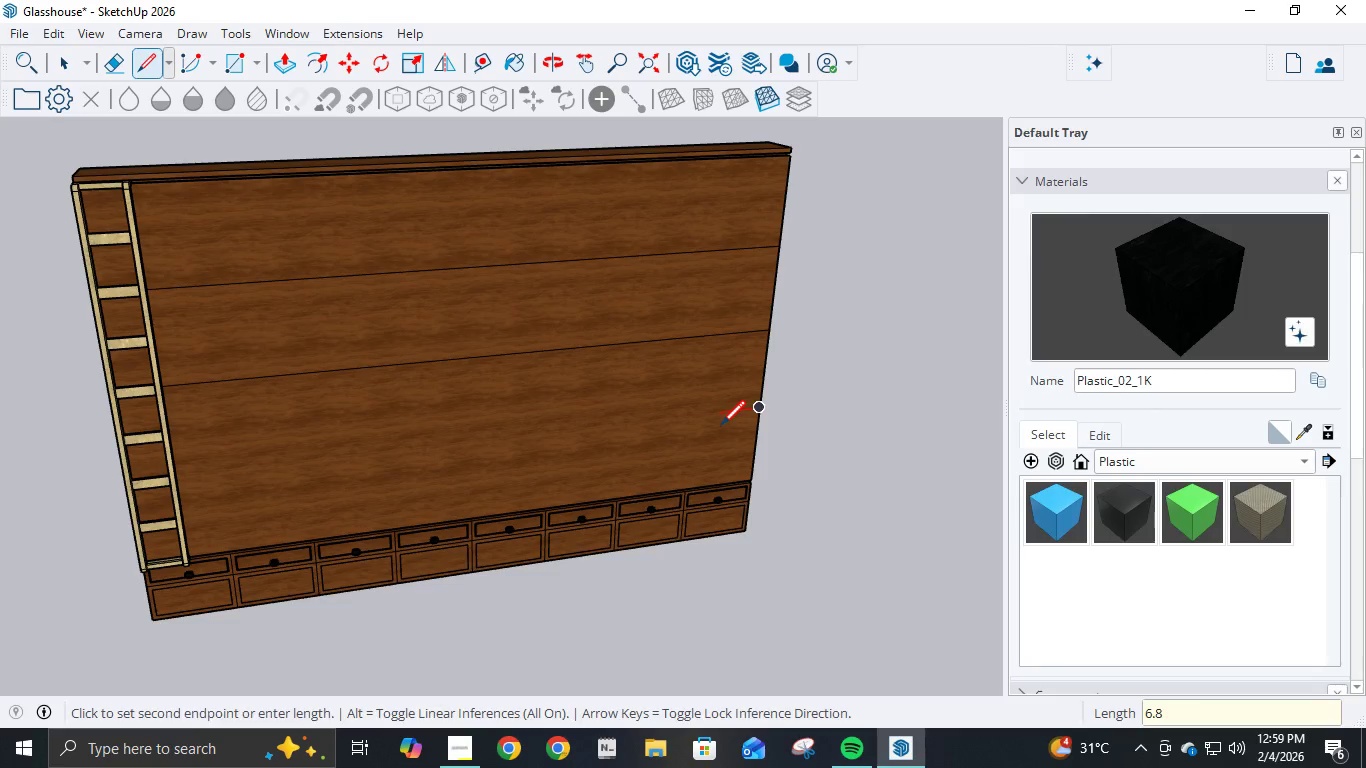 
key(NumpadEnter)
 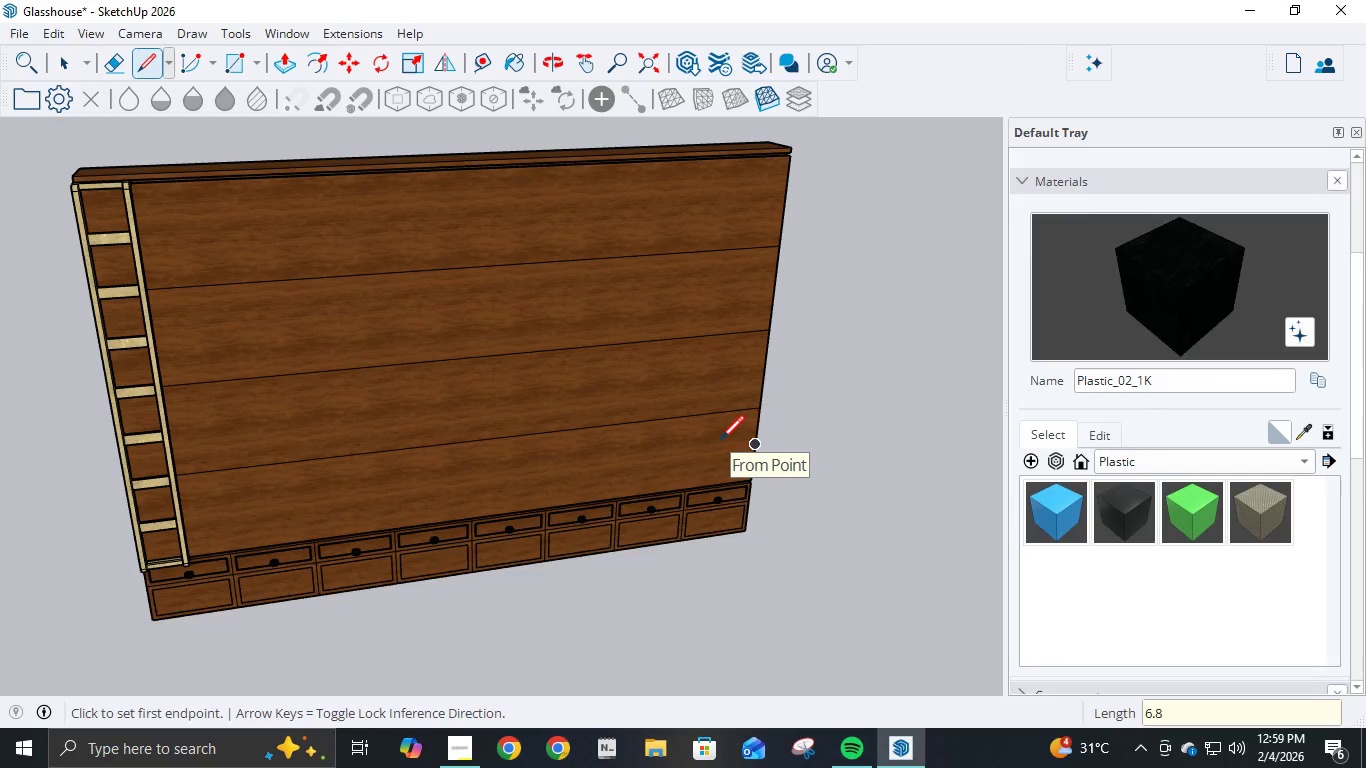 
scroll: coordinate [713, 462], scroll_direction: none, amount: 0.0
 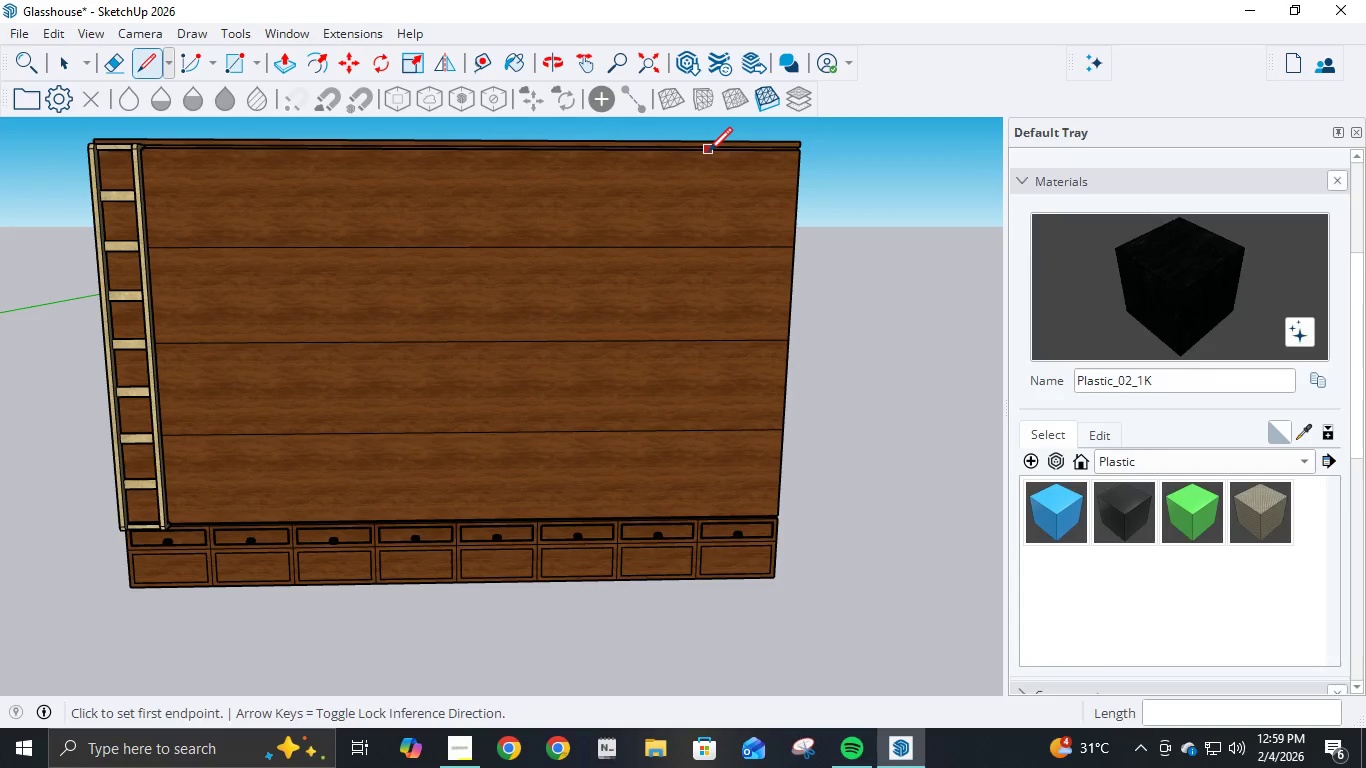 
wait(6.53)
 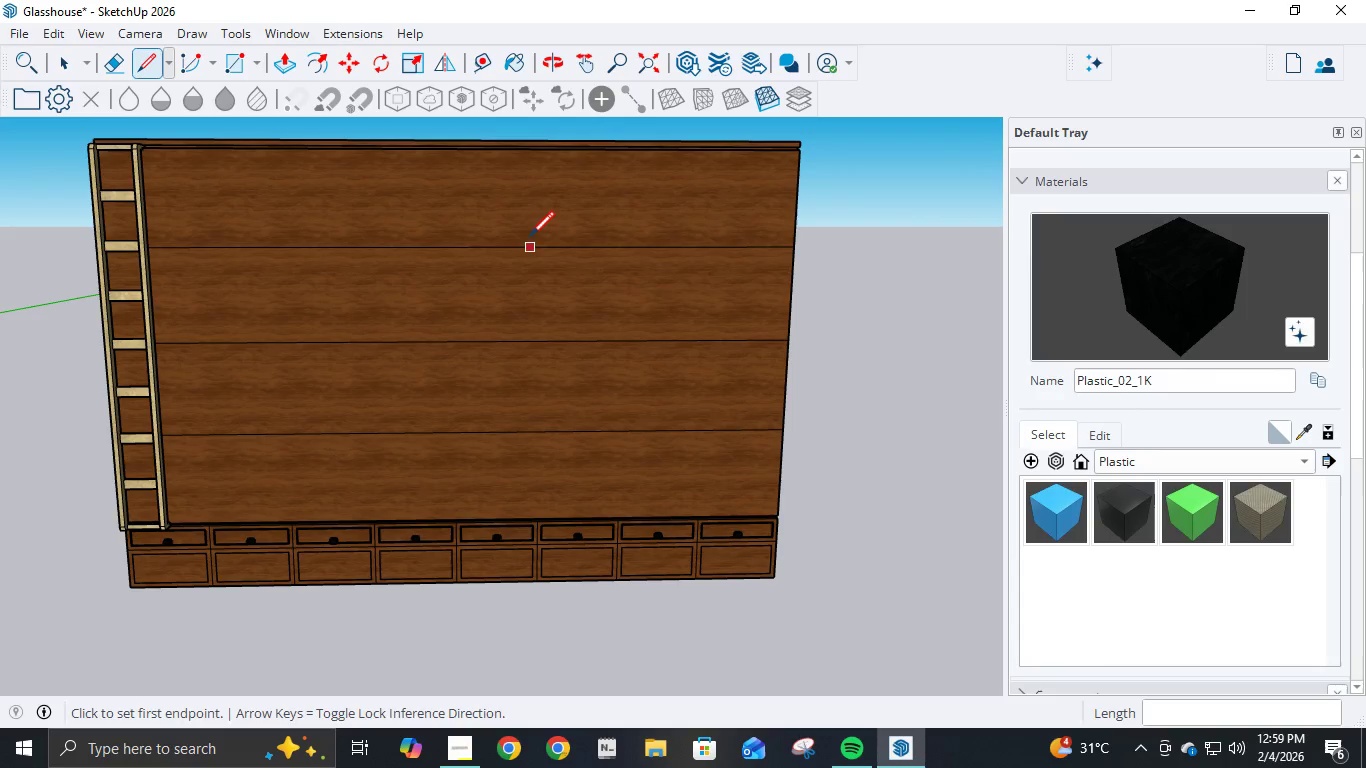 
left_click([455, 154])
 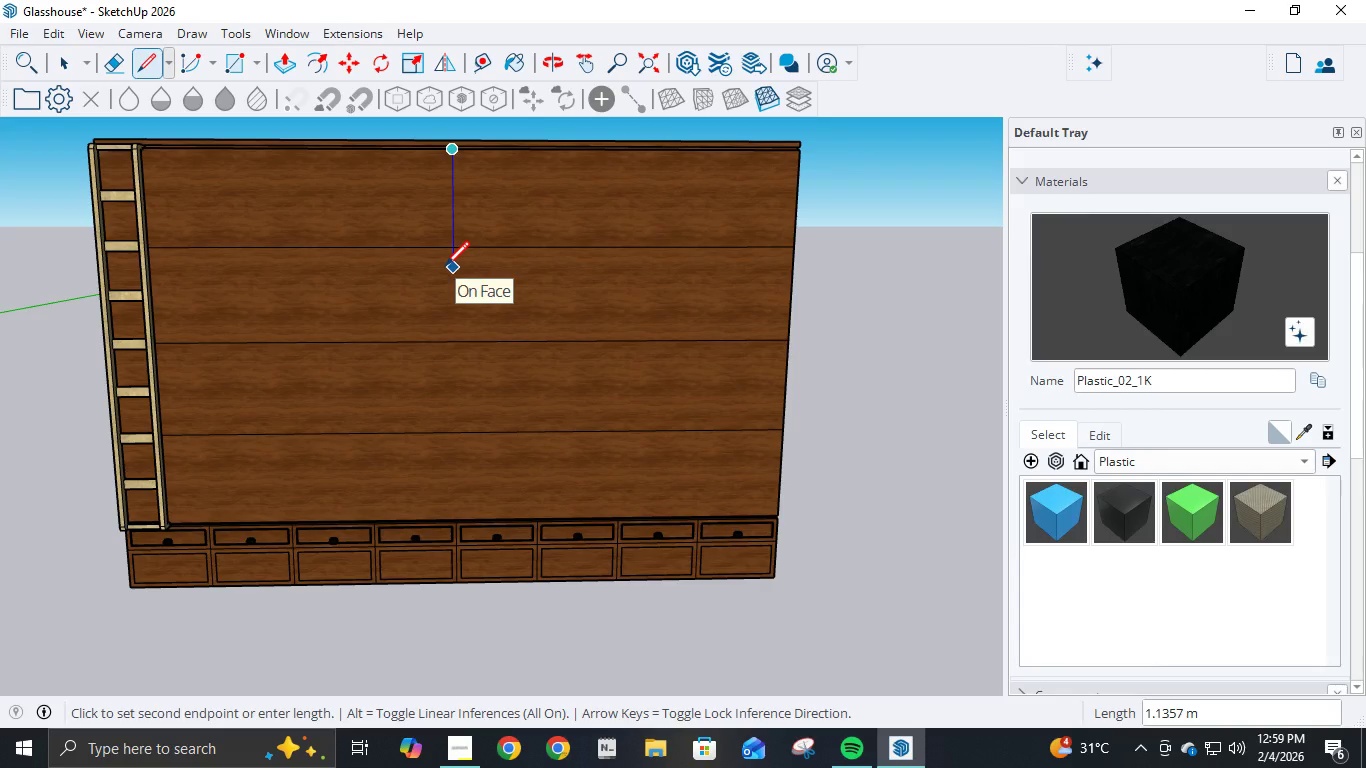 
key(Numpad6)
 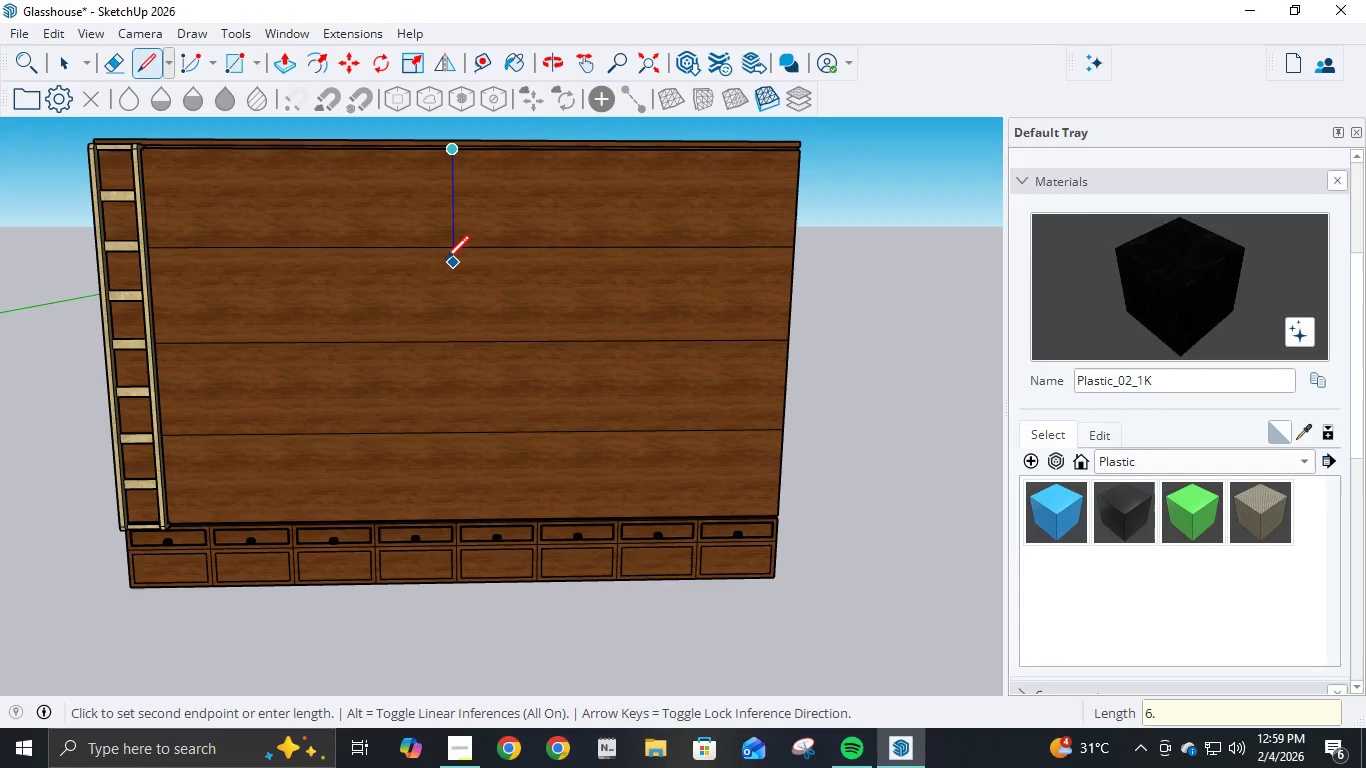 
key(NumpadDecimal)
 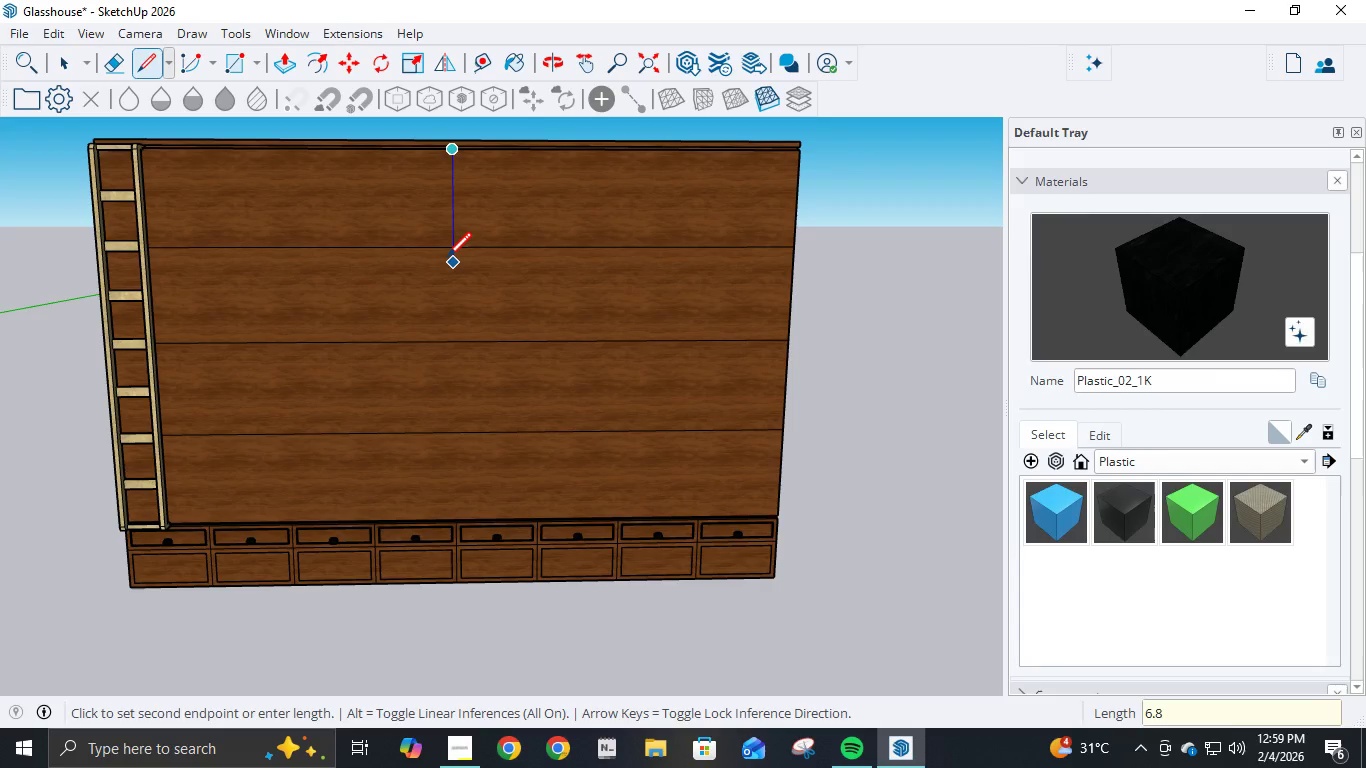 
key(Numpad8)
 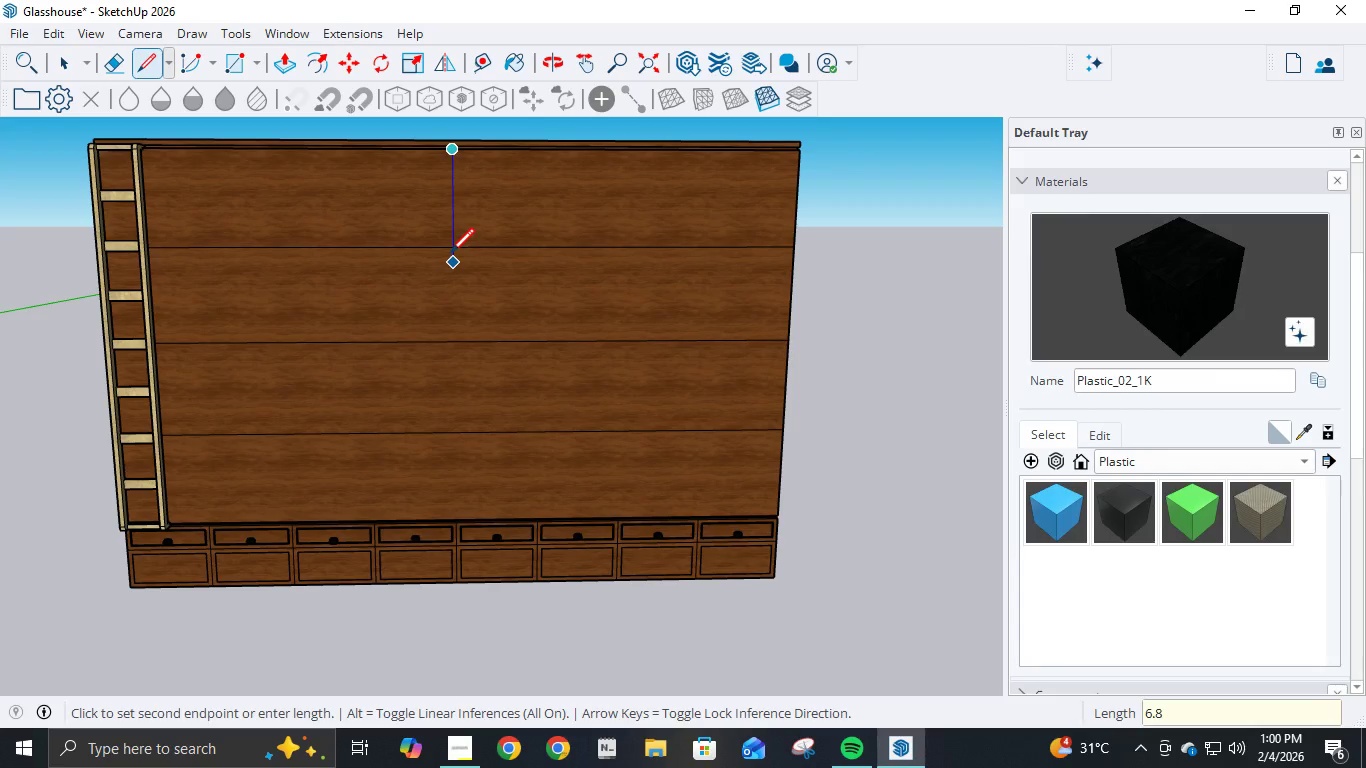 
key(Backspace)
 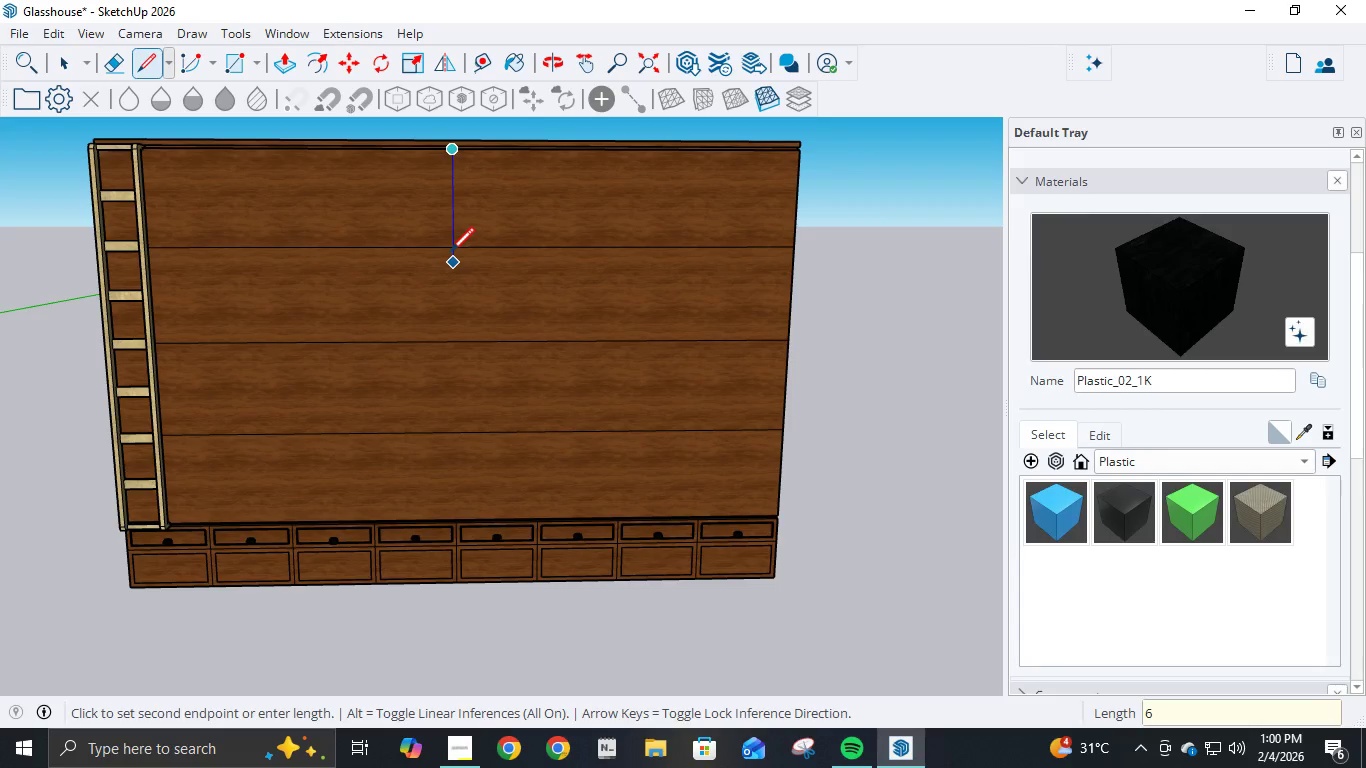 
key(Backspace)
 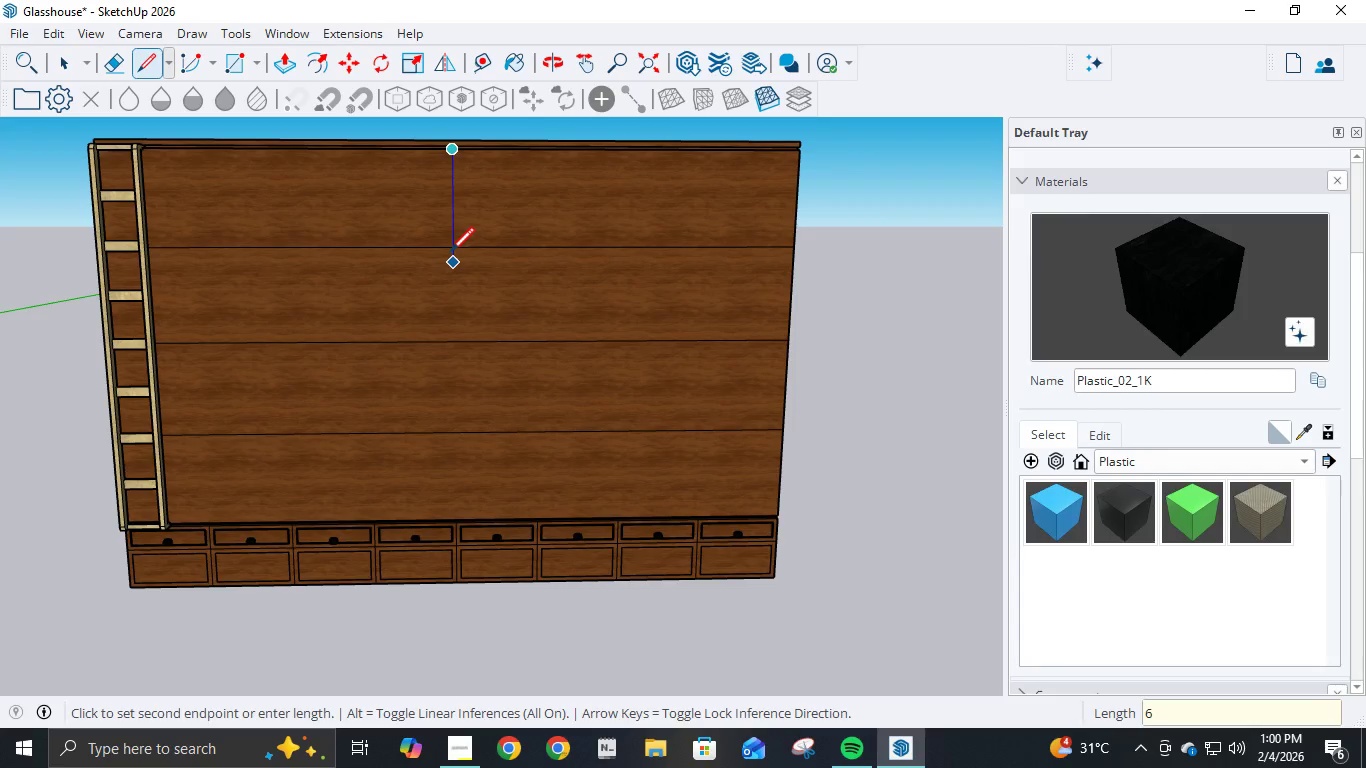 
key(Backspace)
 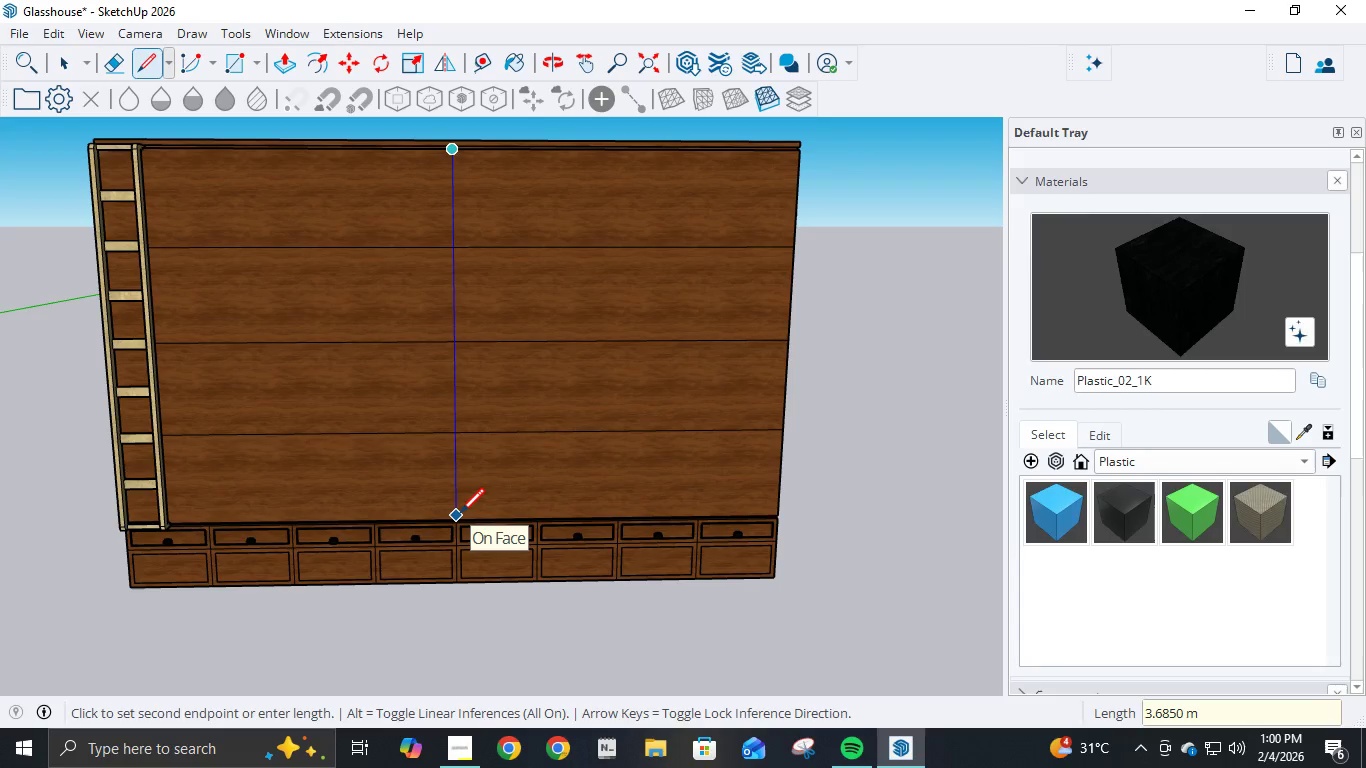 
scroll: coordinate [452, 520], scroll_direction: up, amount: 11.0
 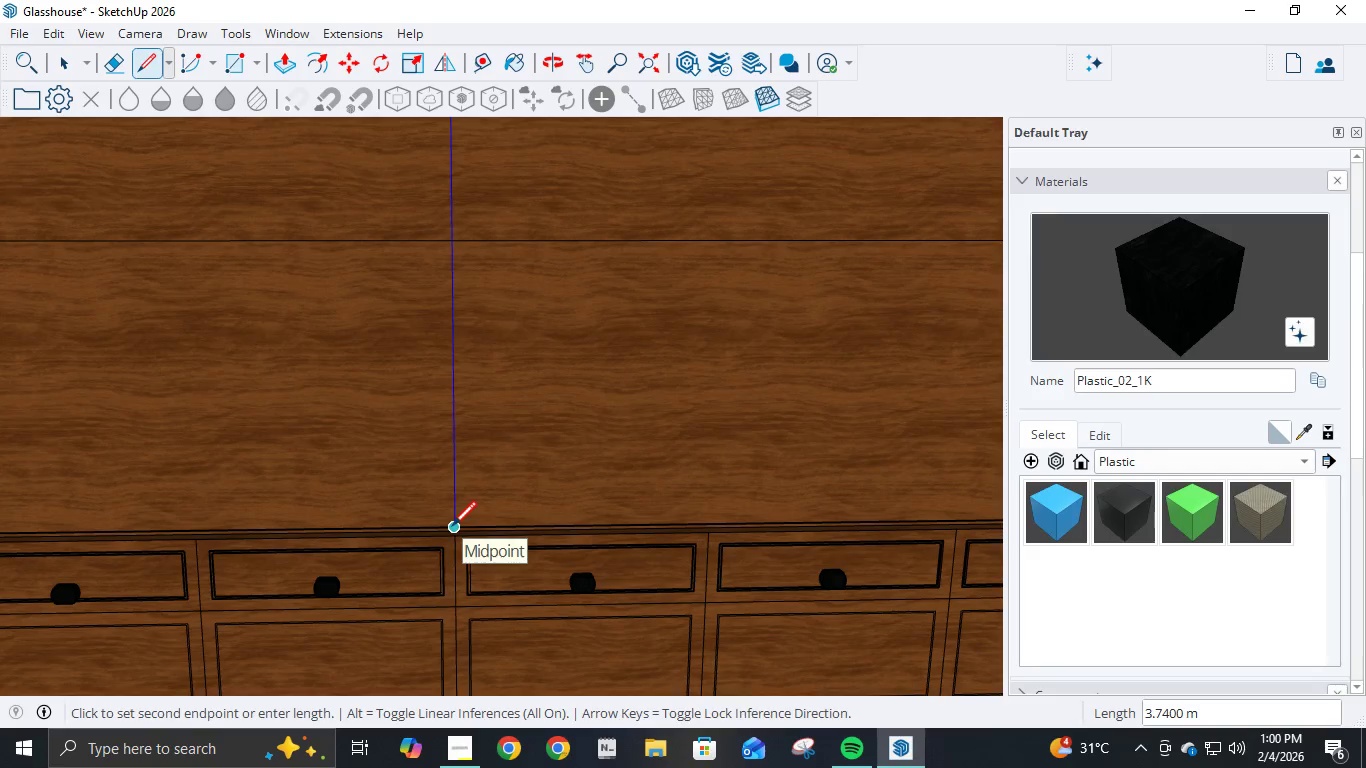 
left_click([452, 528])
 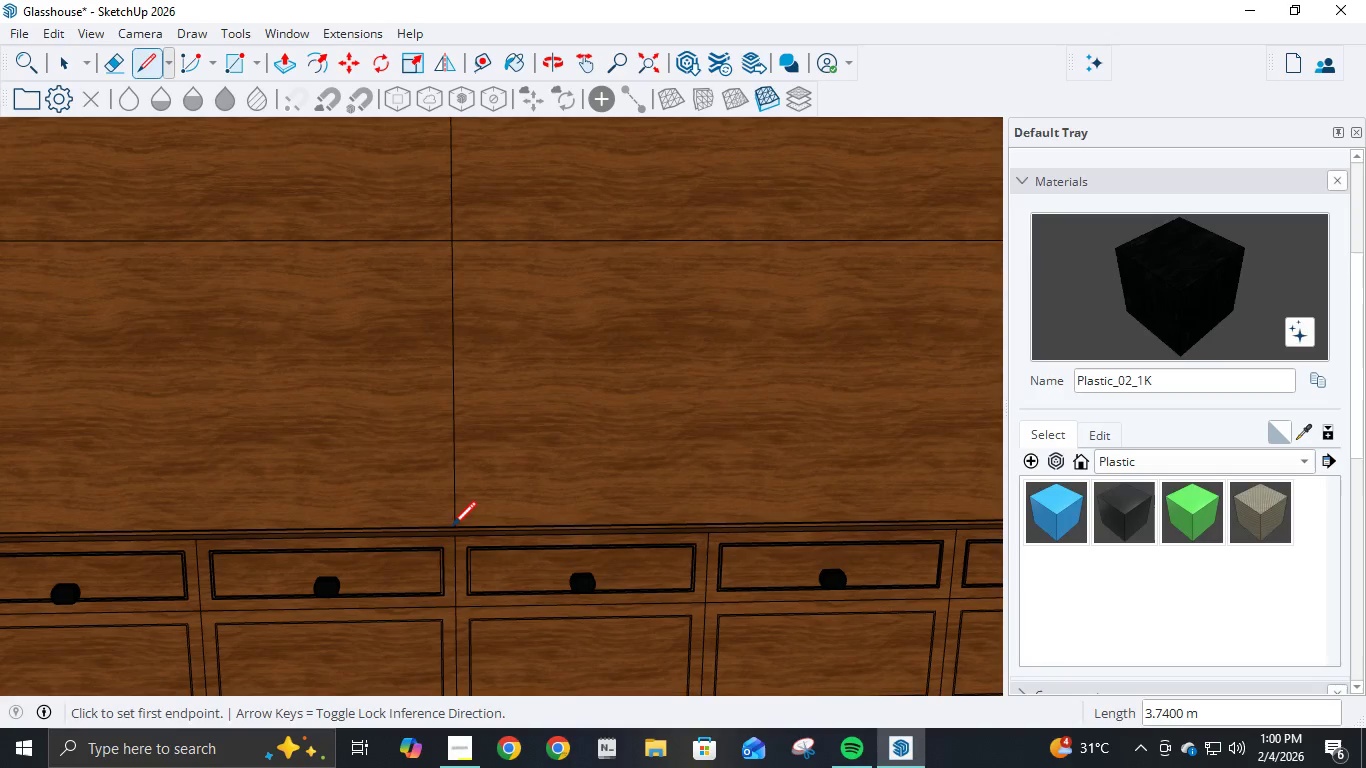 
left_click([456, 531])
 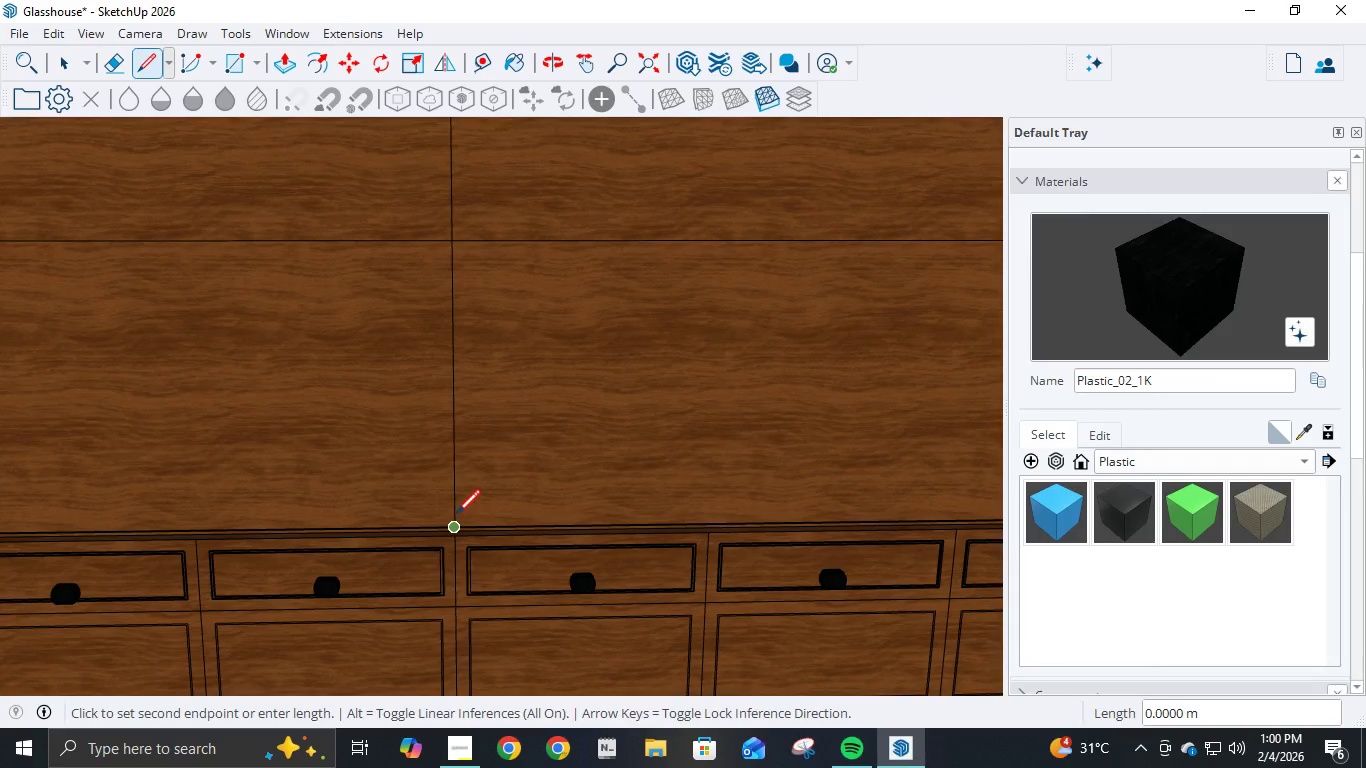 
scroll: coordinate [458, 477], scroll_direction: down, amount: 20.0
 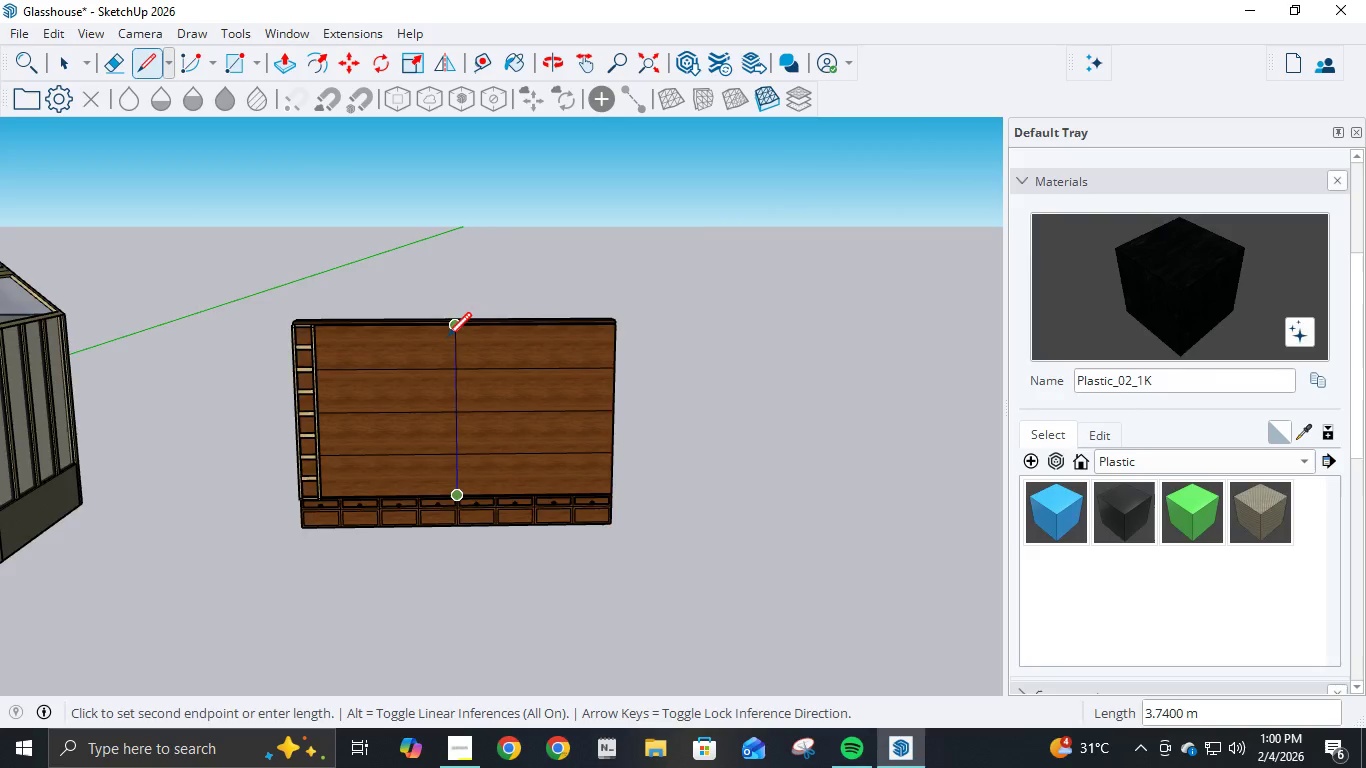 
scroll: coordinate [447, 341], scroll_direction: up, amount: 8.0
 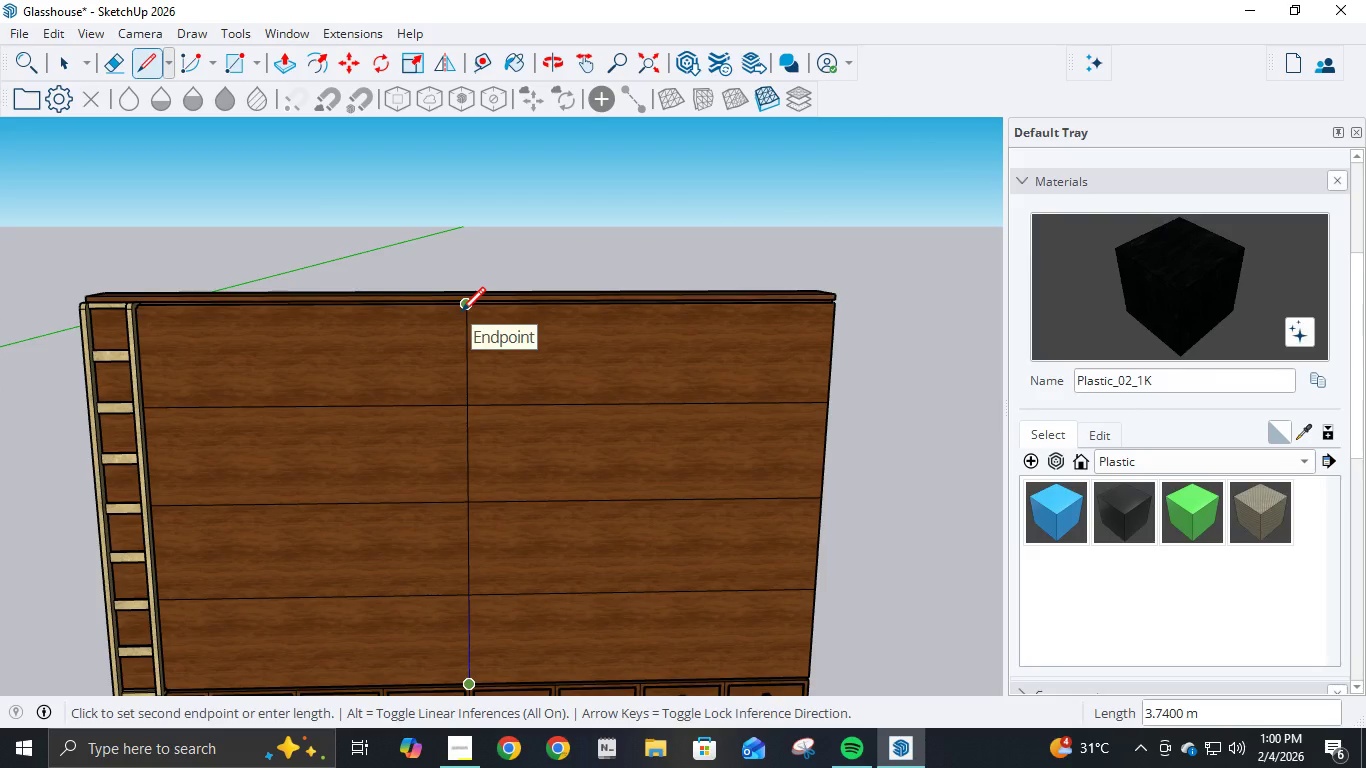 
key(Escape)
 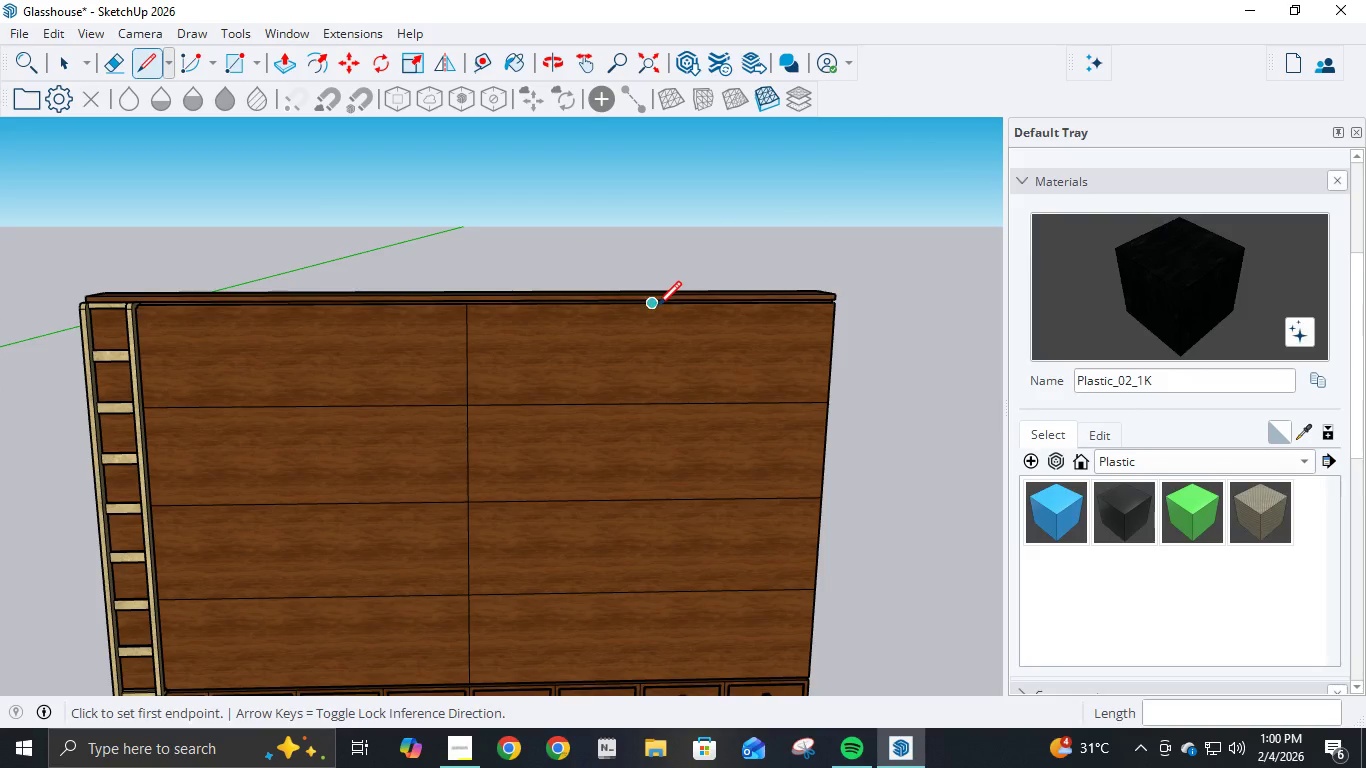 
left_click([657, 308])
 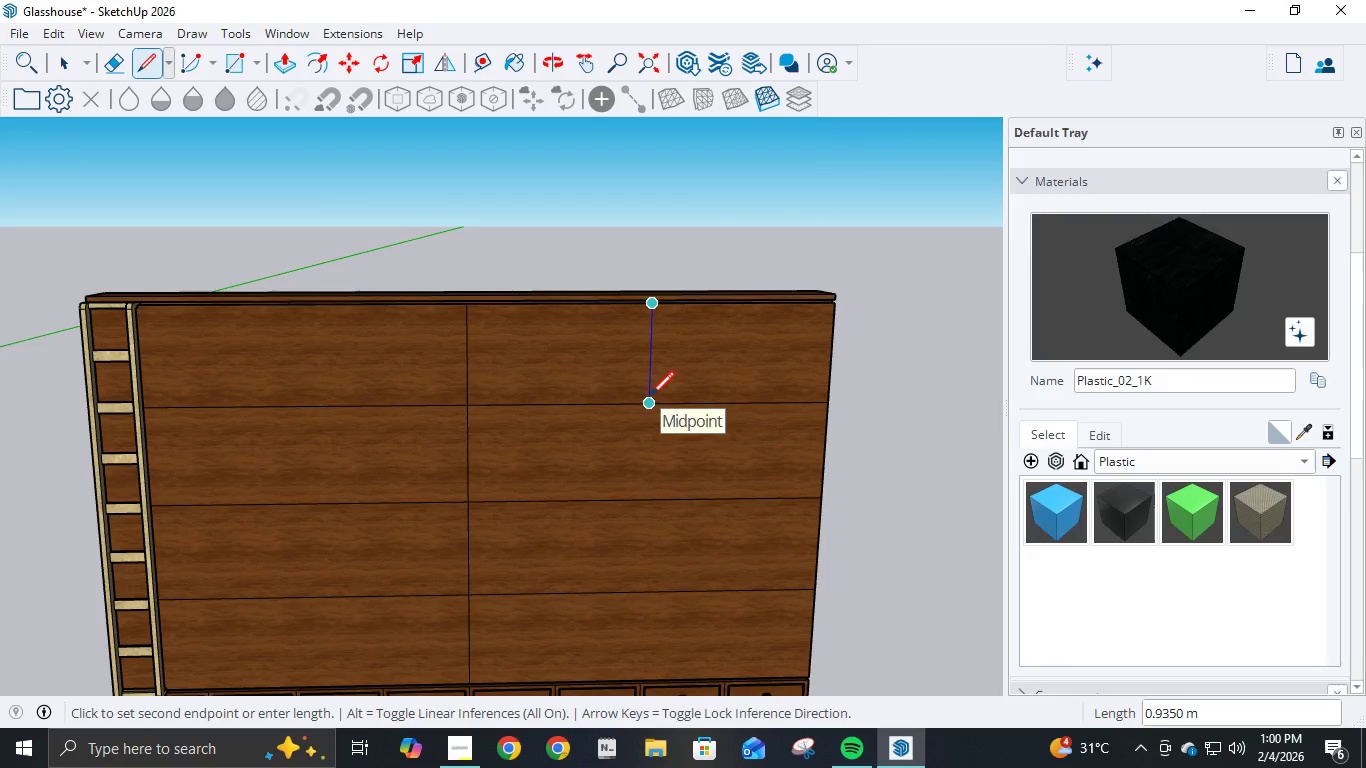 
key(Numpad3)
 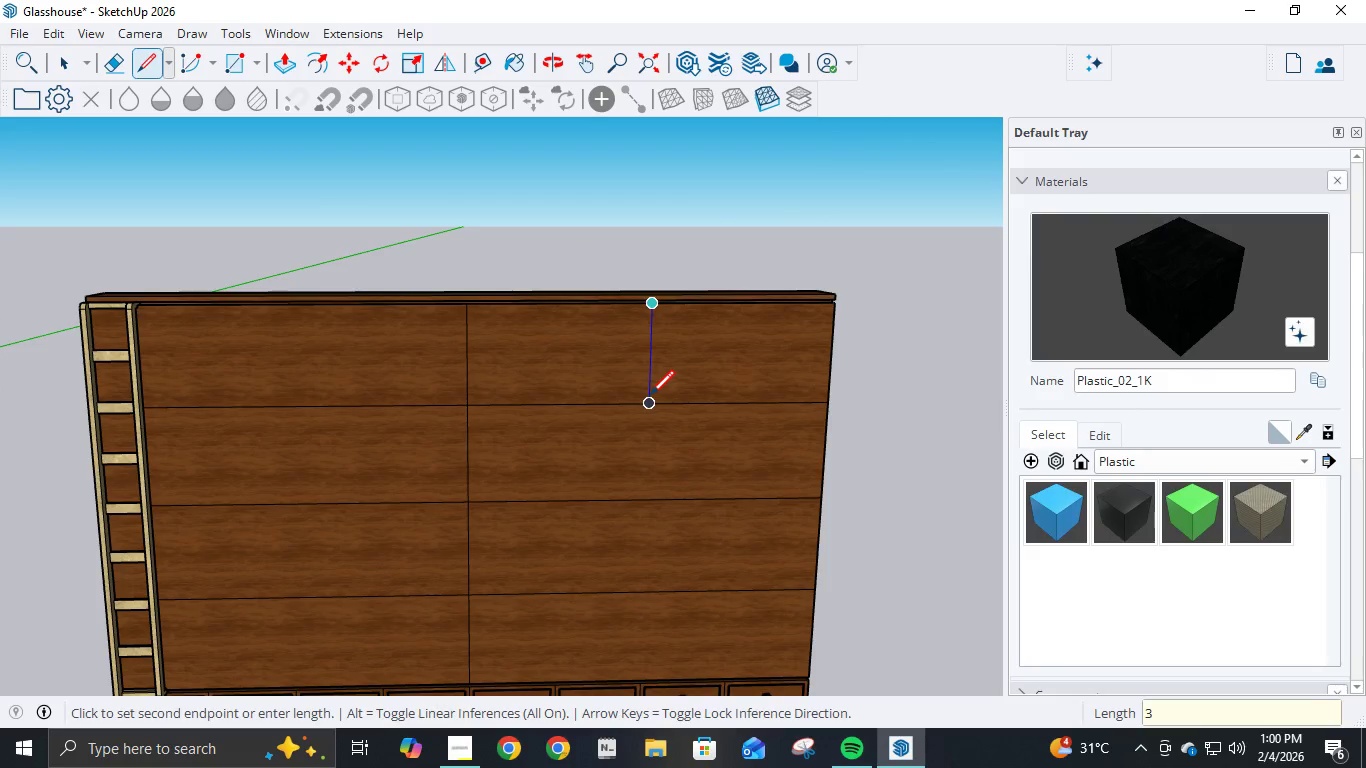 
key(NumpadDecimal)
 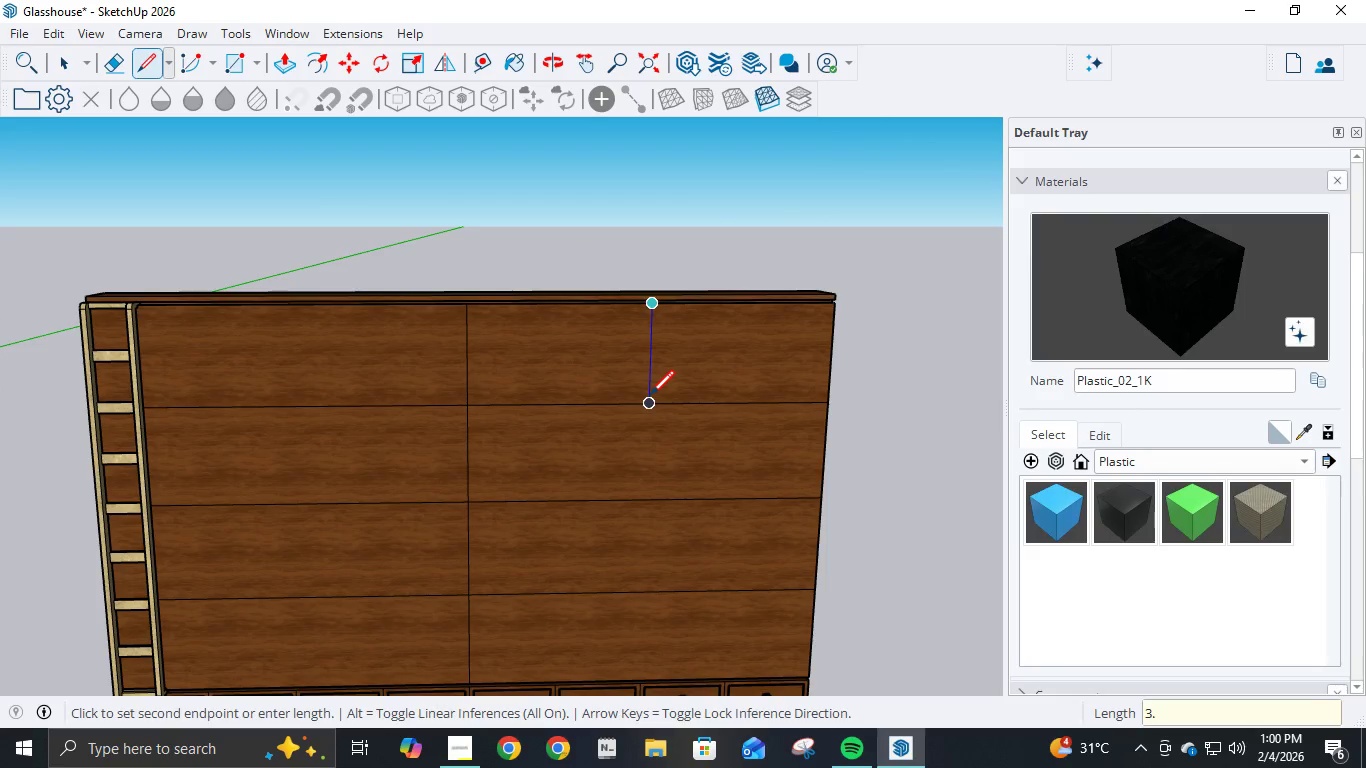 
key(Numpad7)
 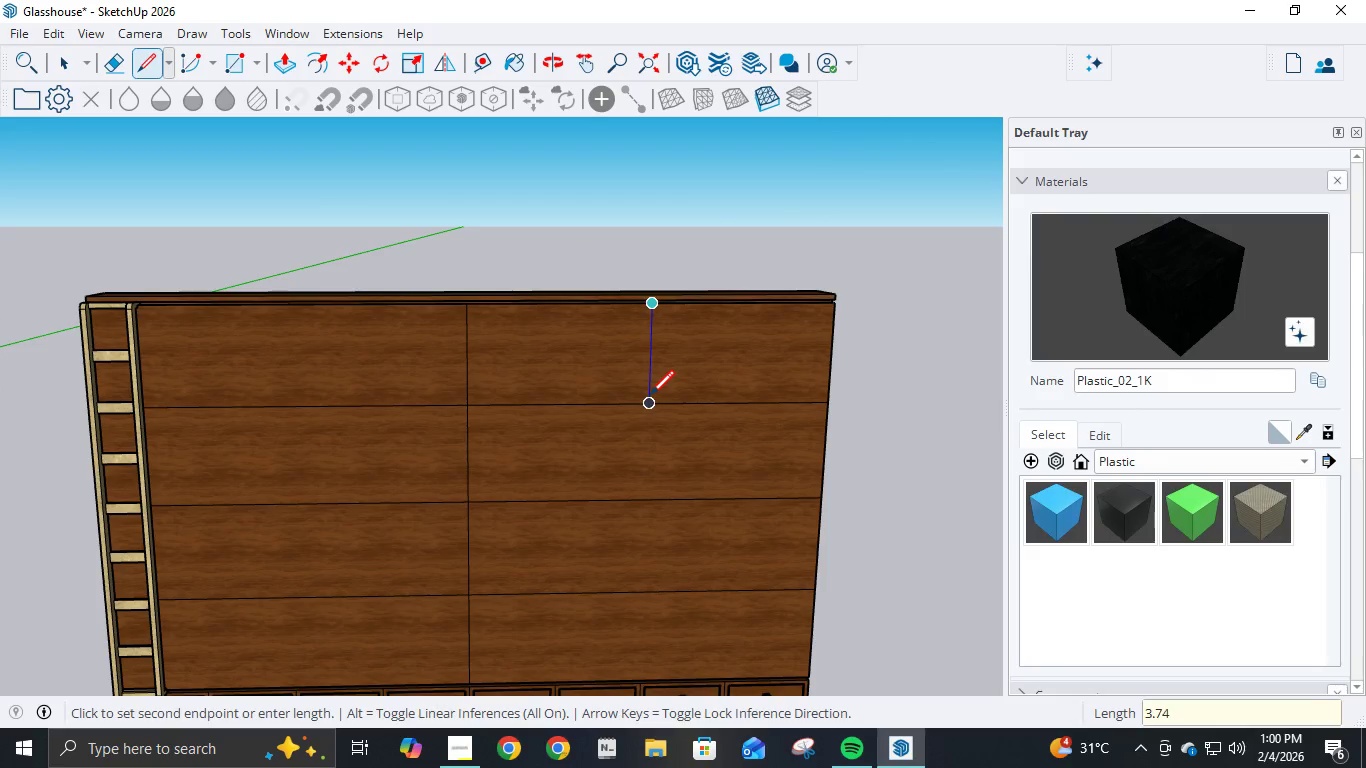 
key(Numpad4)
 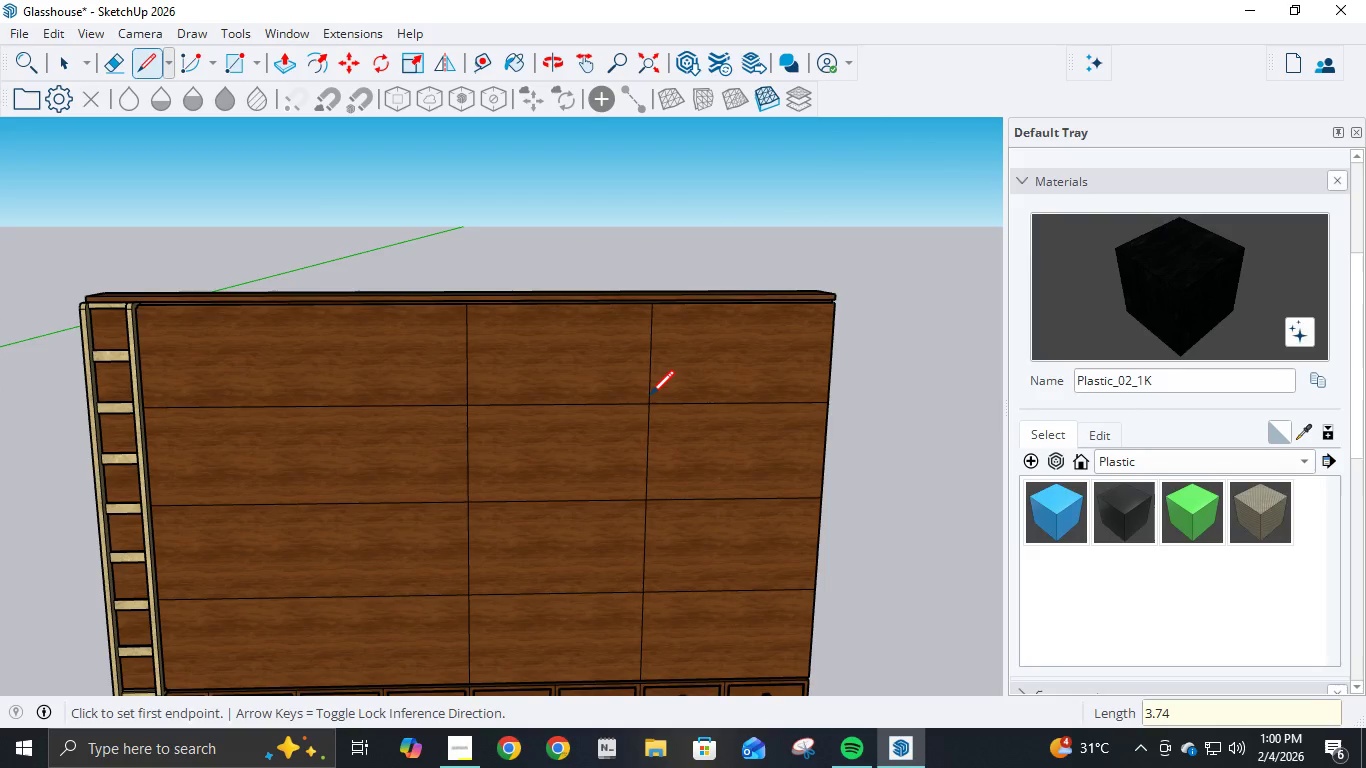 
key(NumpadEnter)
 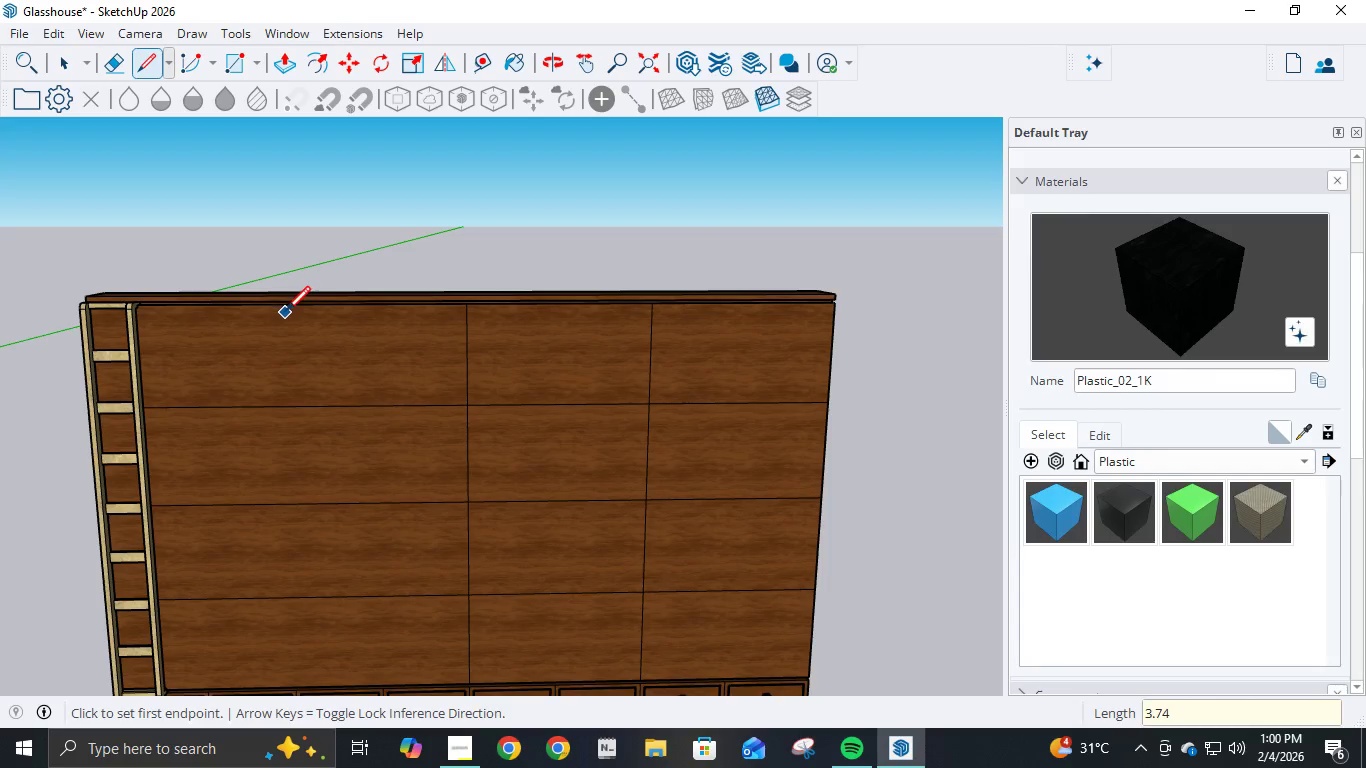 
left_click([281, 309])
 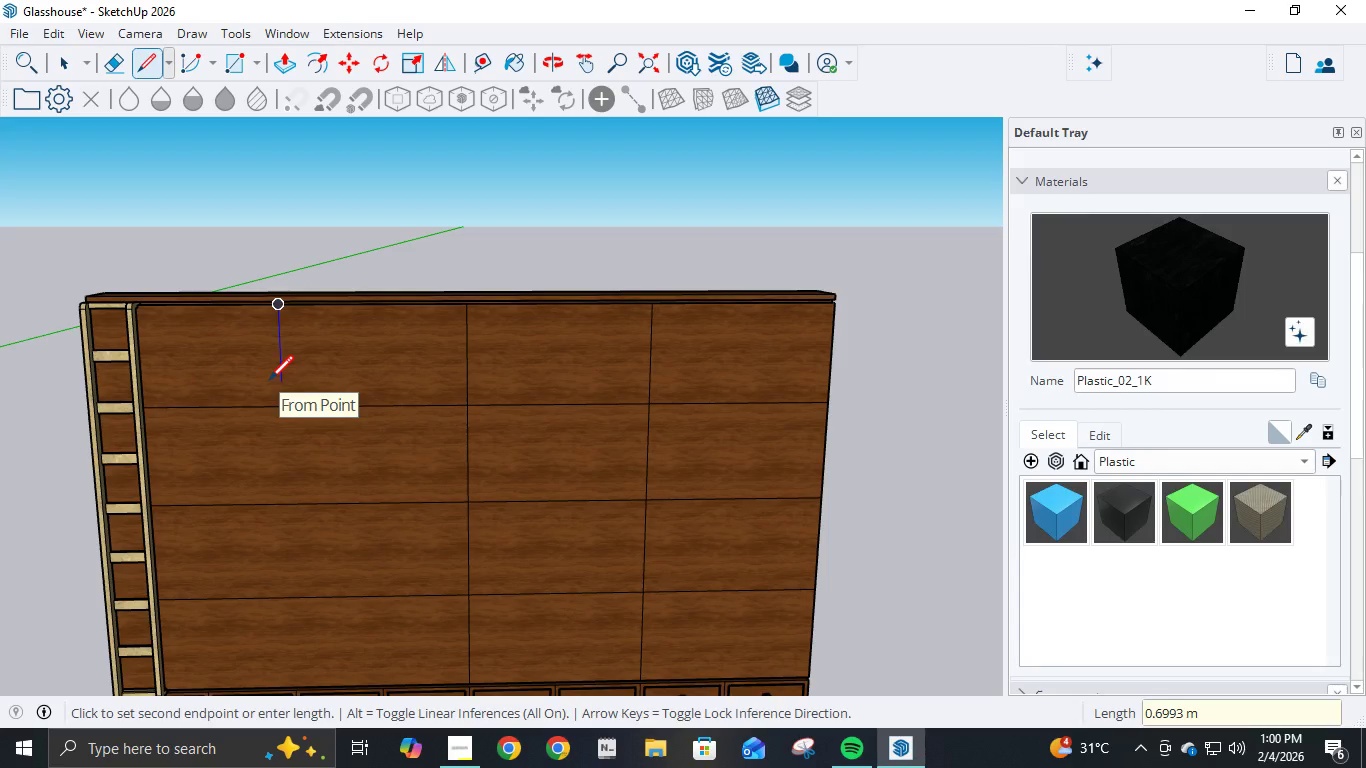 
key(Numpad3)
 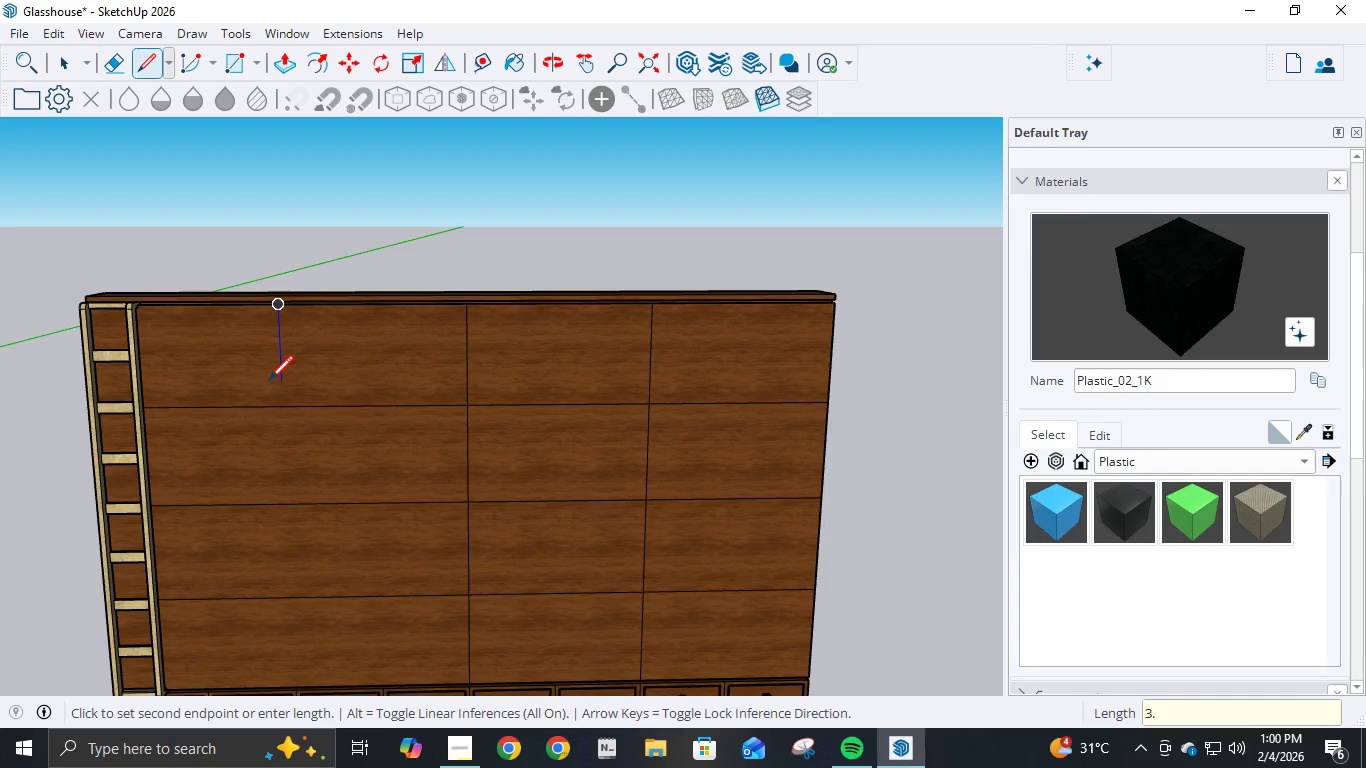 
key(NumpadDecimal)
 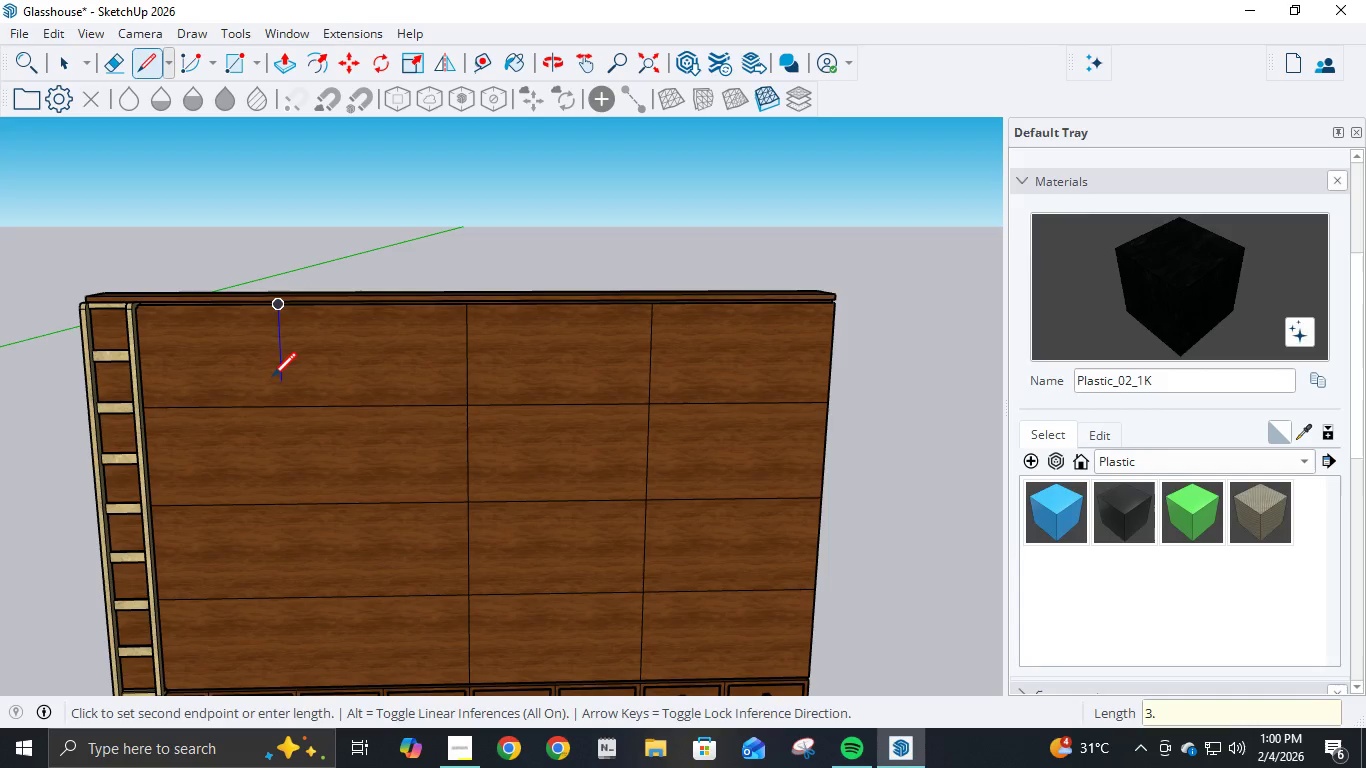 
key(Numpad7)
 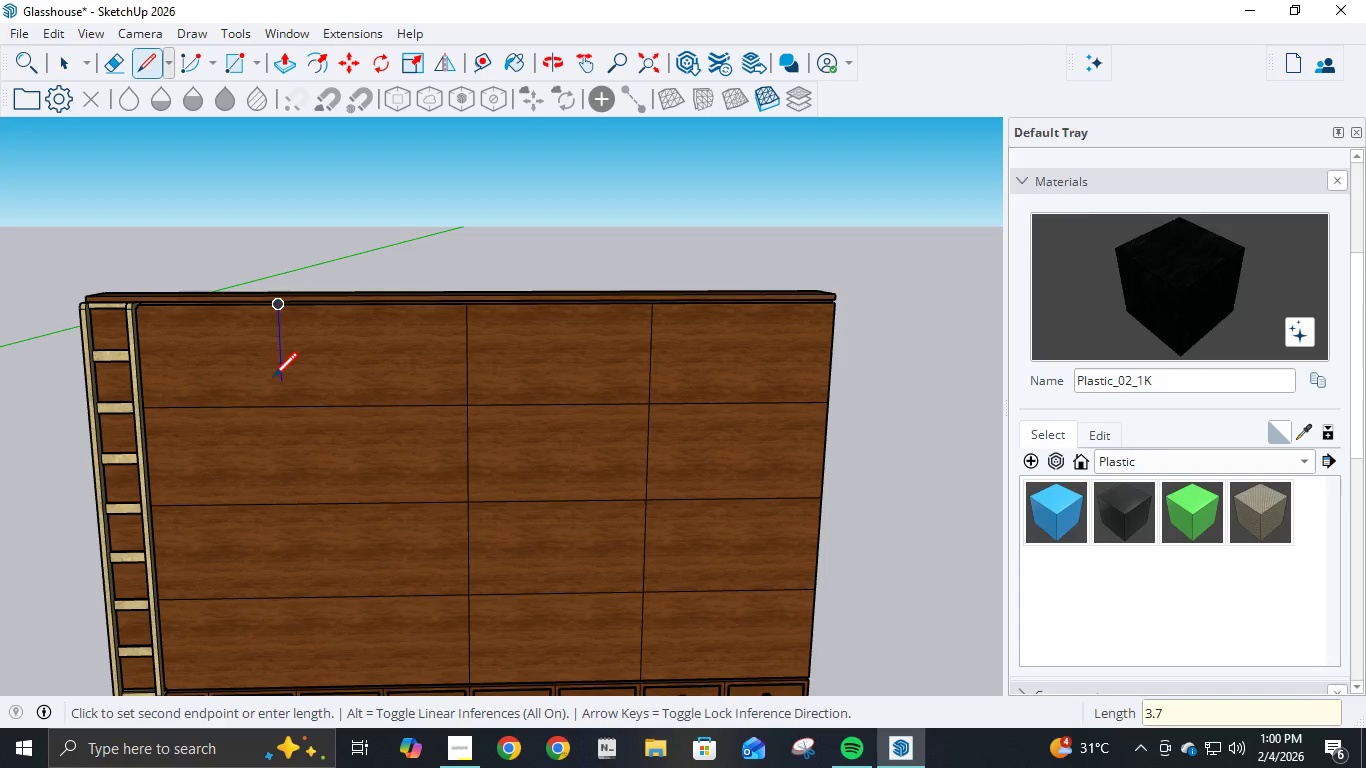 
key(Numpad4)
 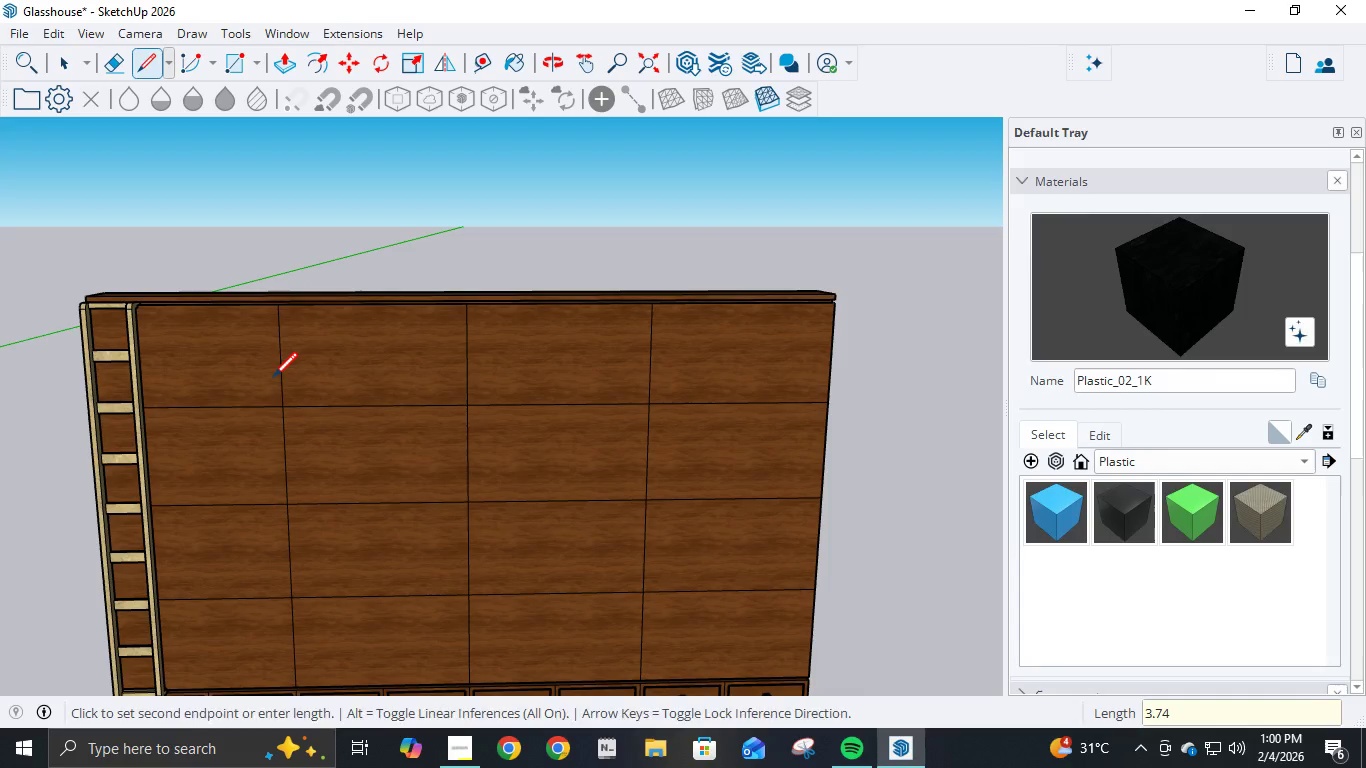 
key(NumpadEnter)
 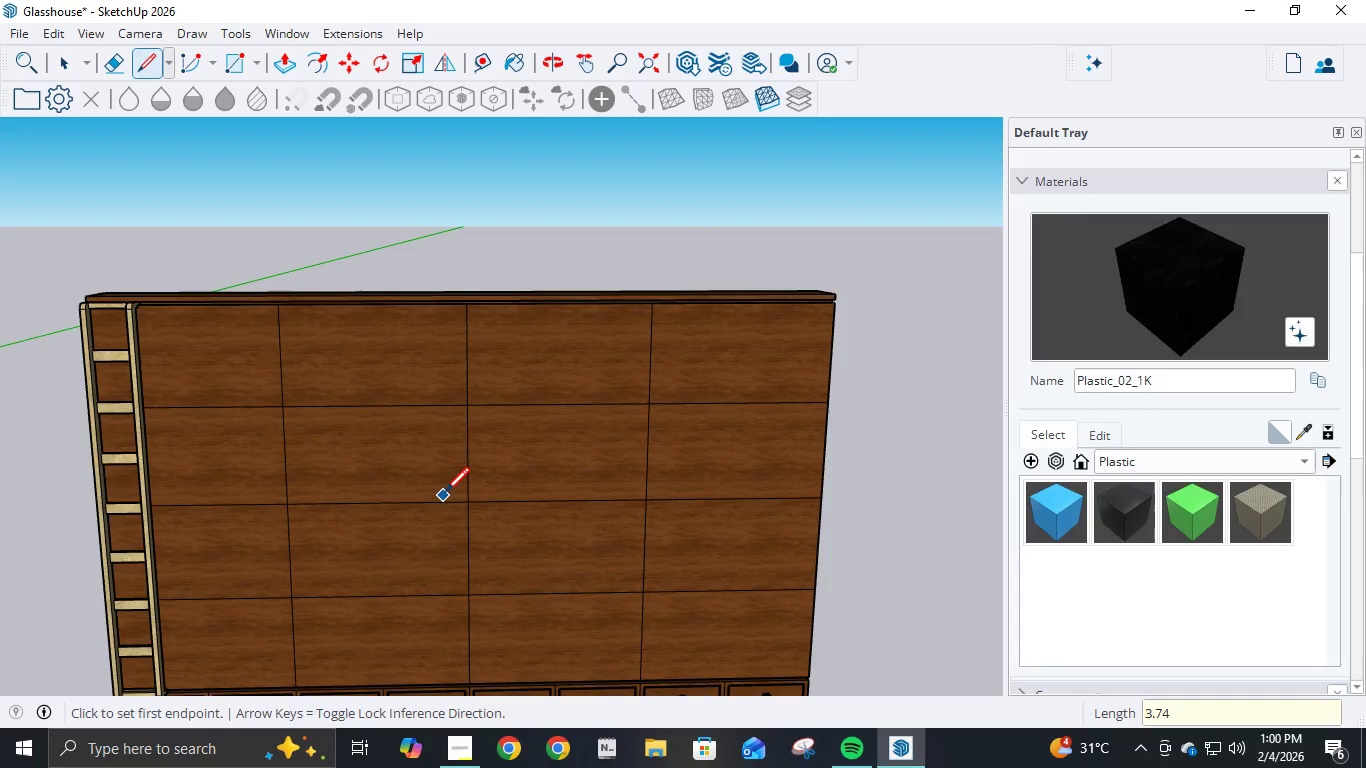 
key(F)
 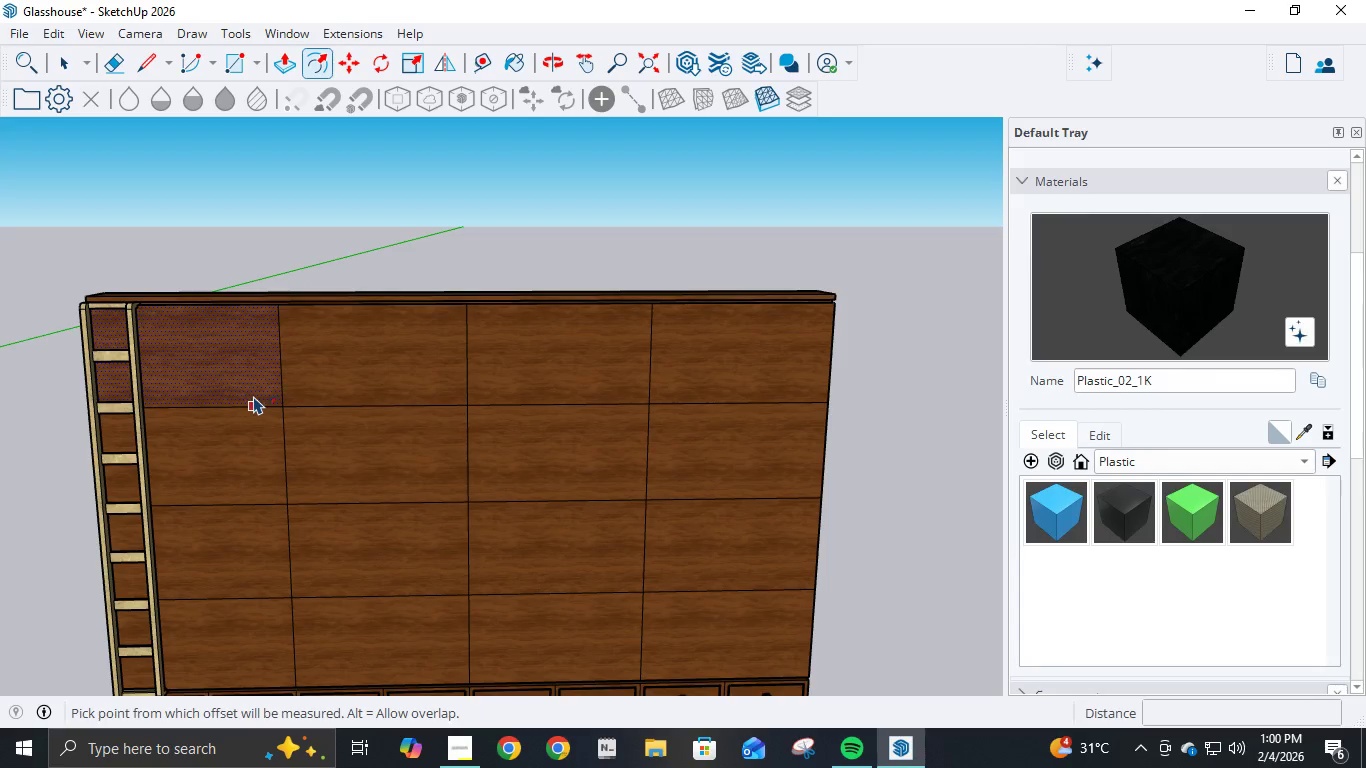 
left_click([253, 396])
 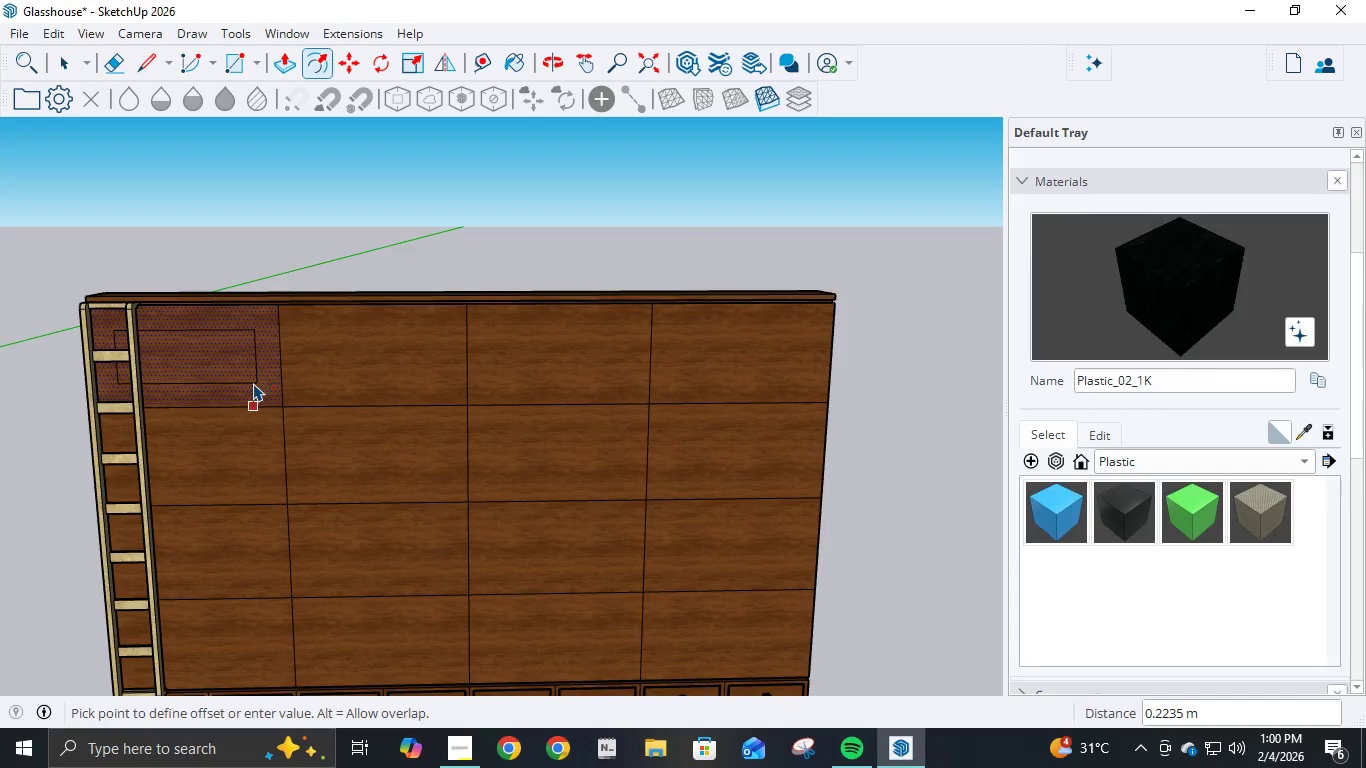 
key(NumpadDecimal)
 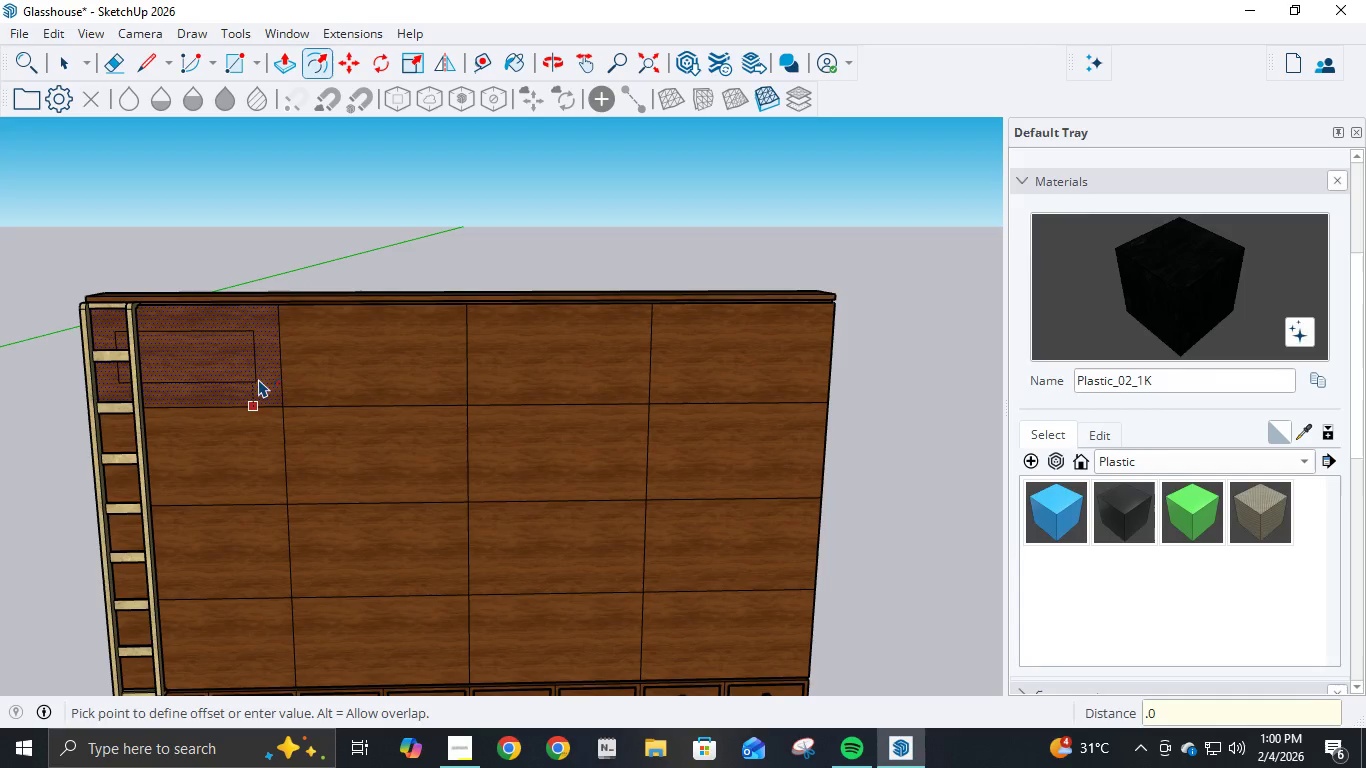 
key(Numpad0)
 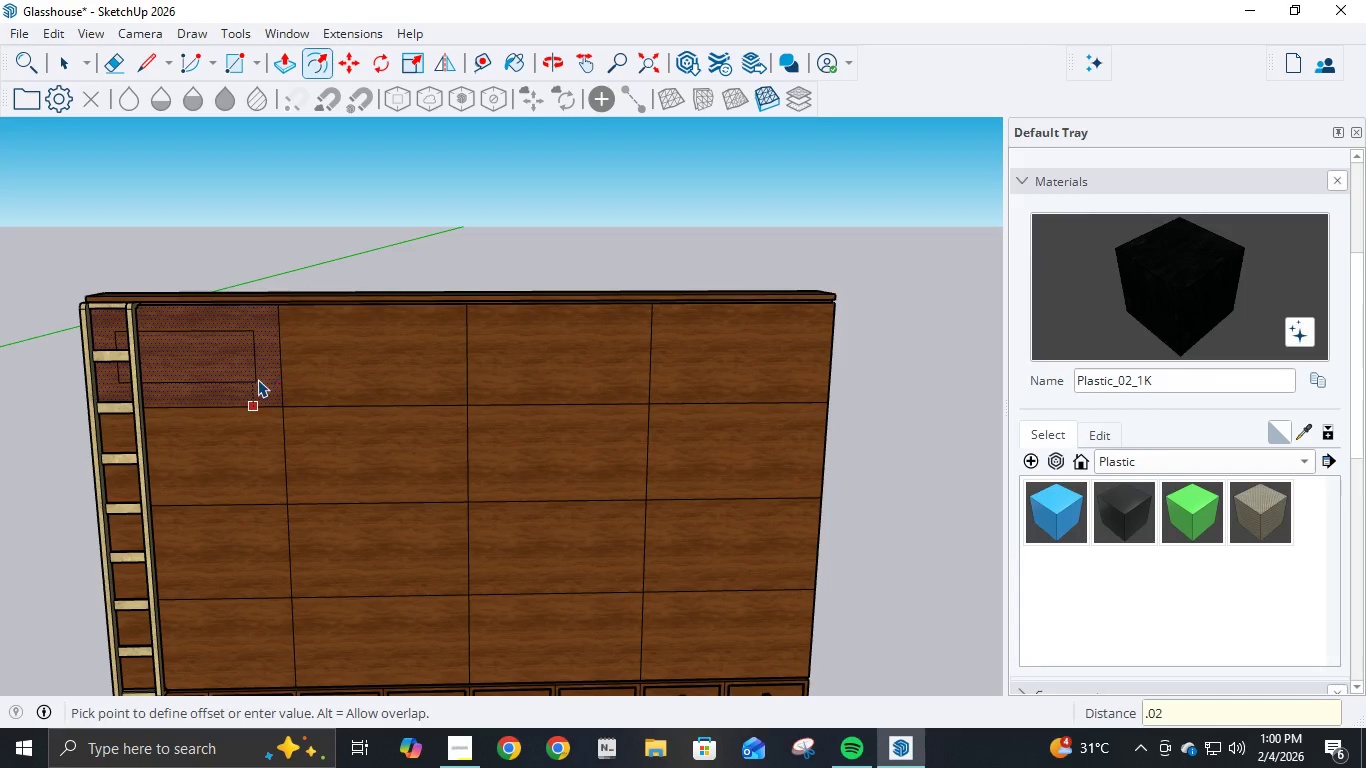 
key(Numpad2)
 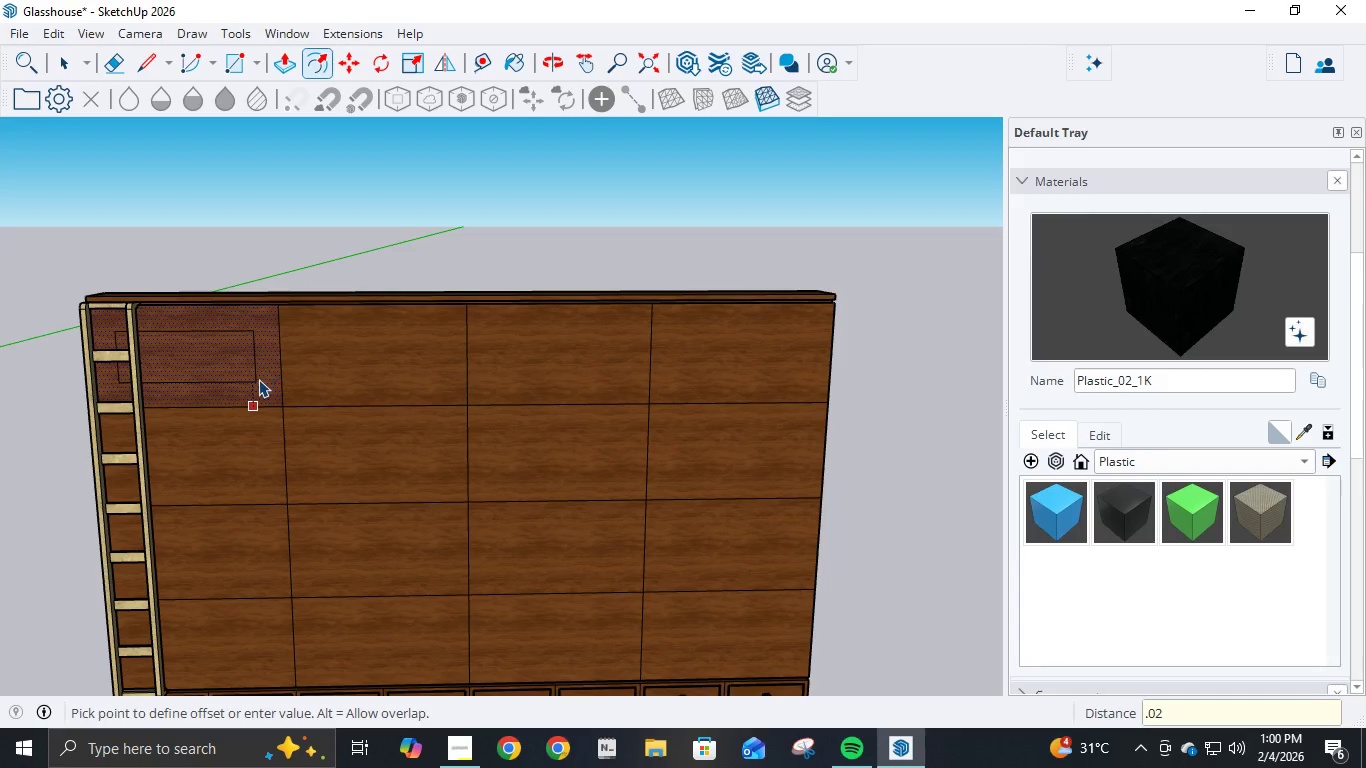 
key(NumpadEnter)
 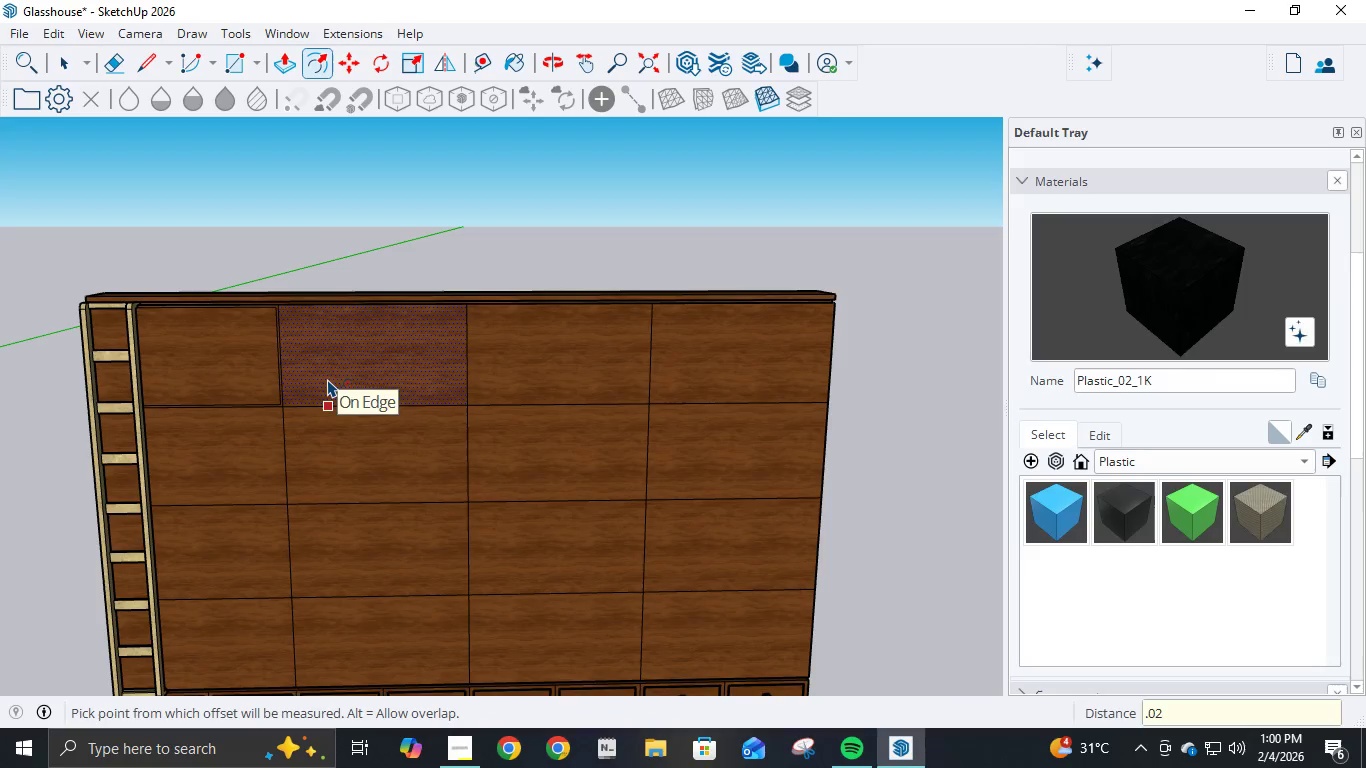 
left_click([327, 379])
 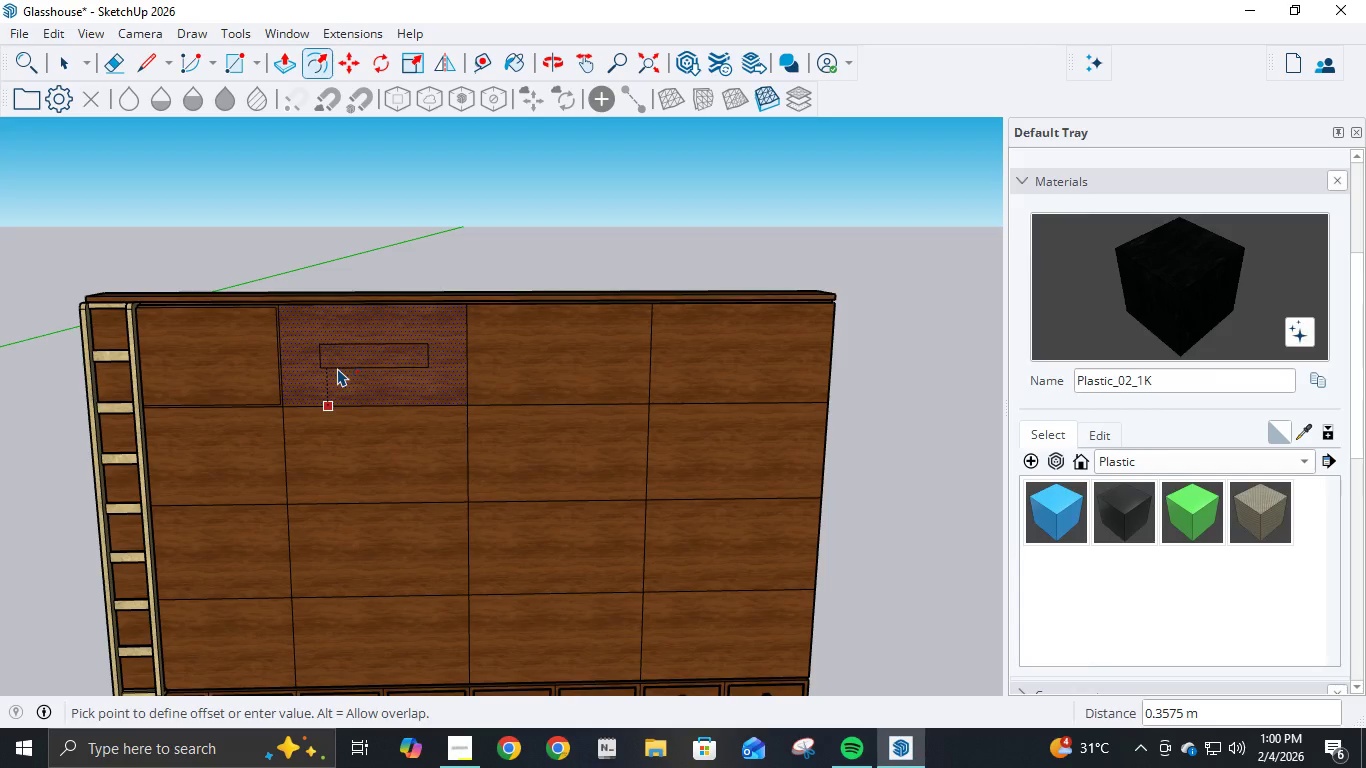 
key(NumpadDecimal)
 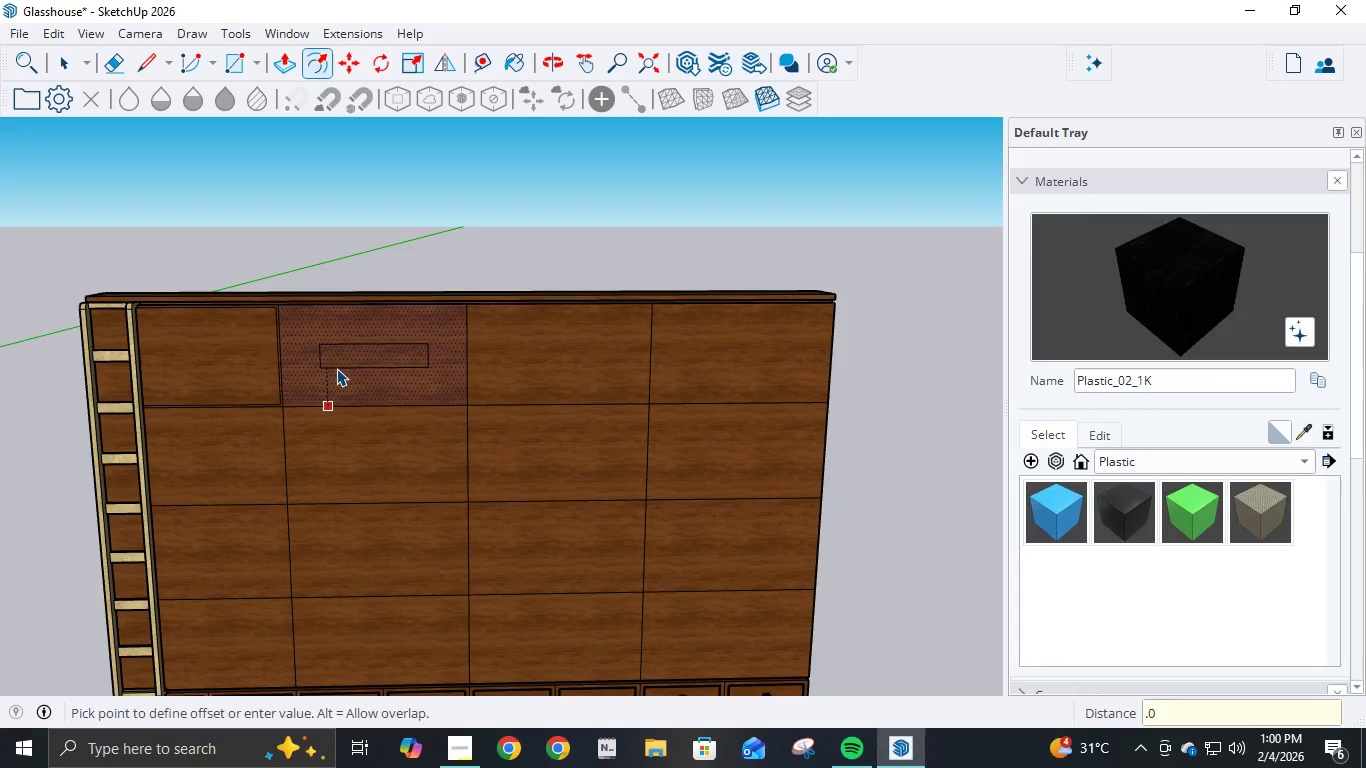 
key(Numpad0)
 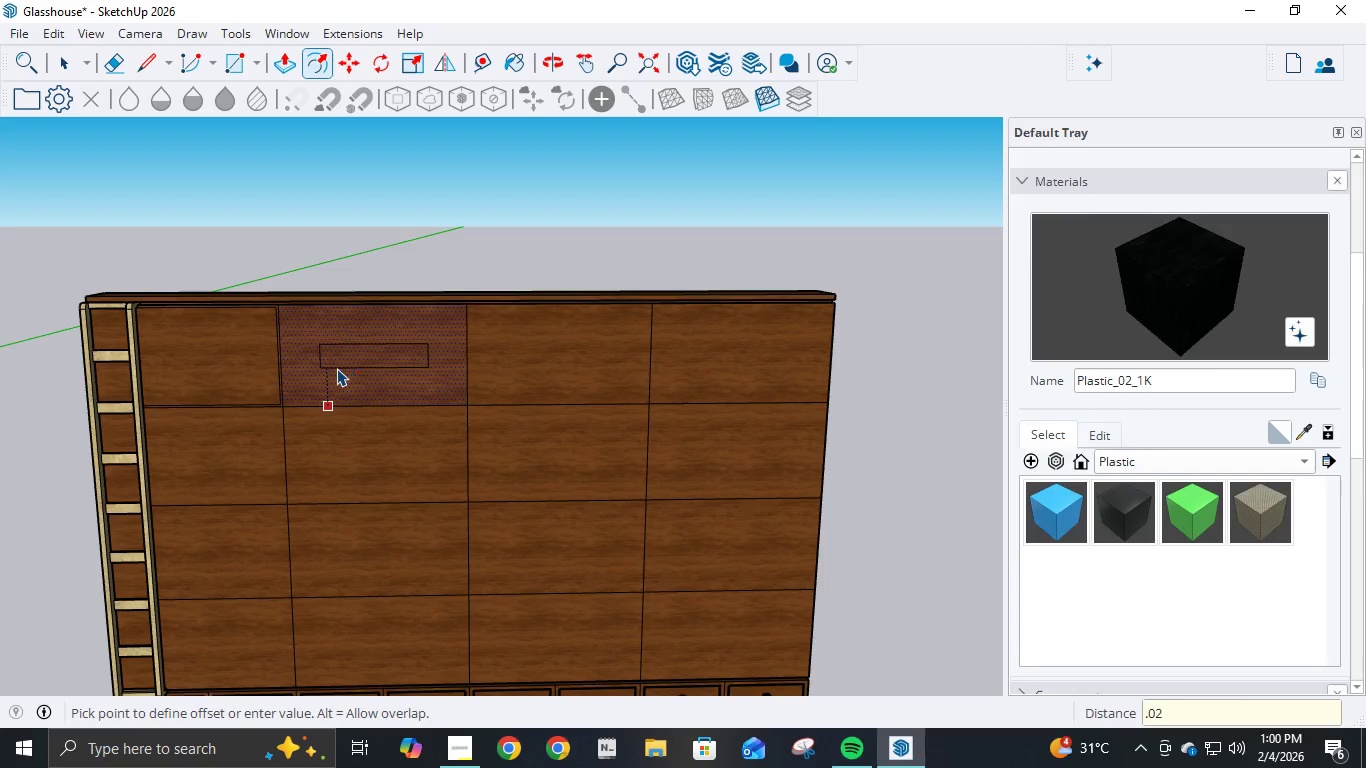 
key(Numpad2)
 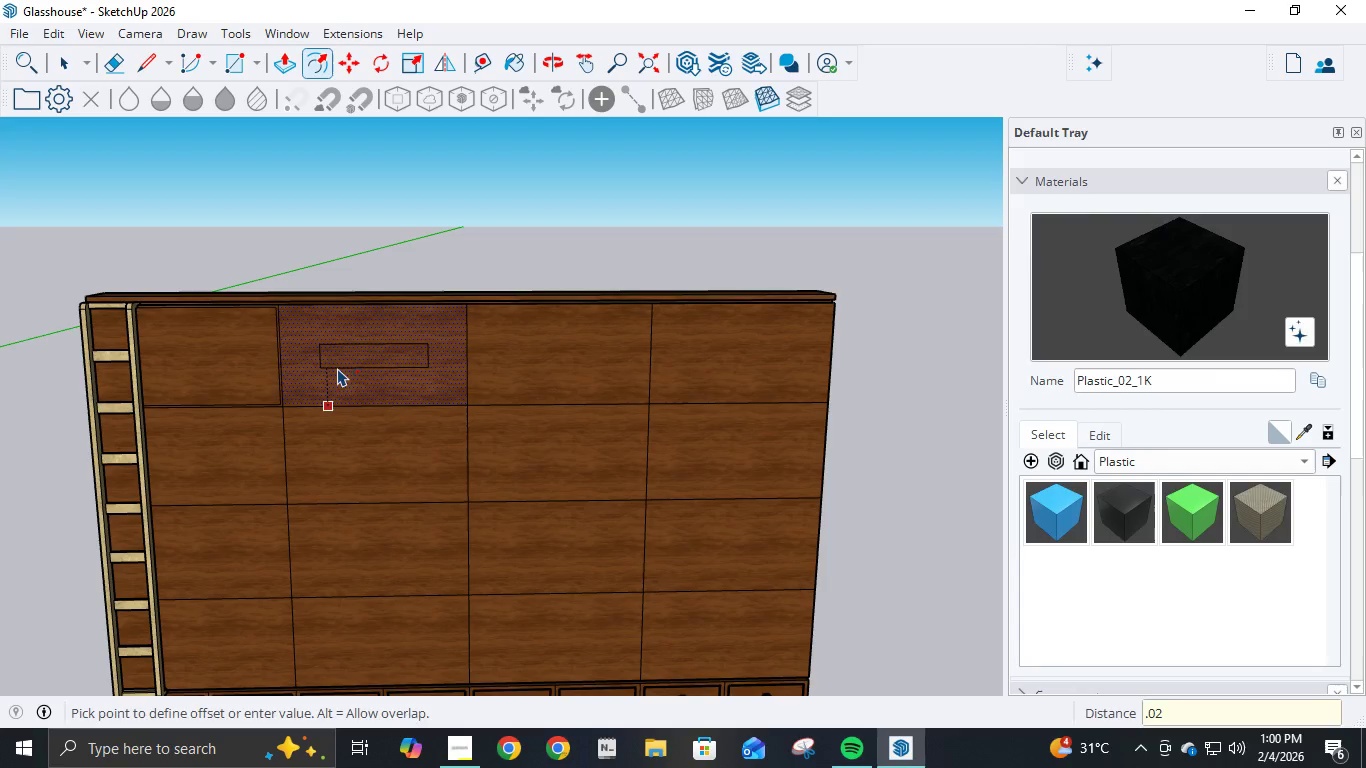 
key(NumpadEnter)
 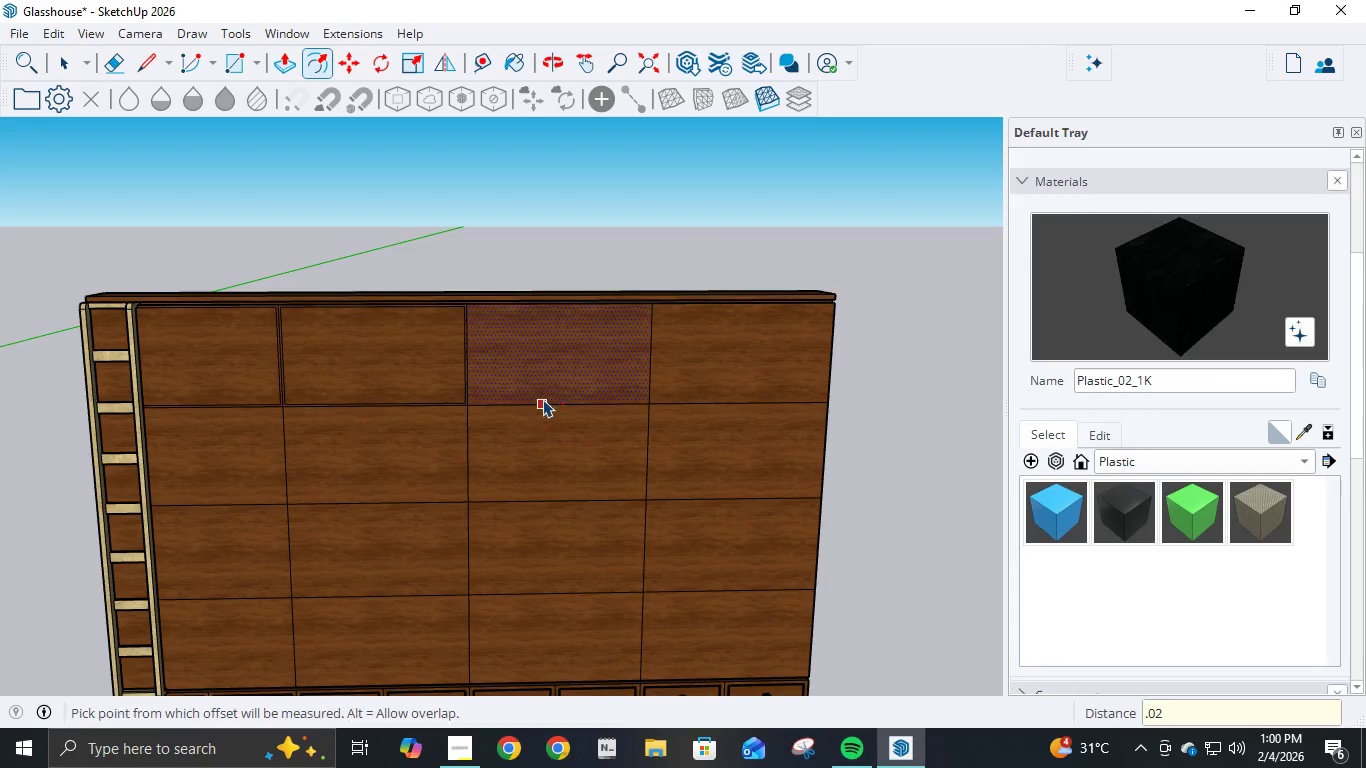 
left_click([543, 398])
 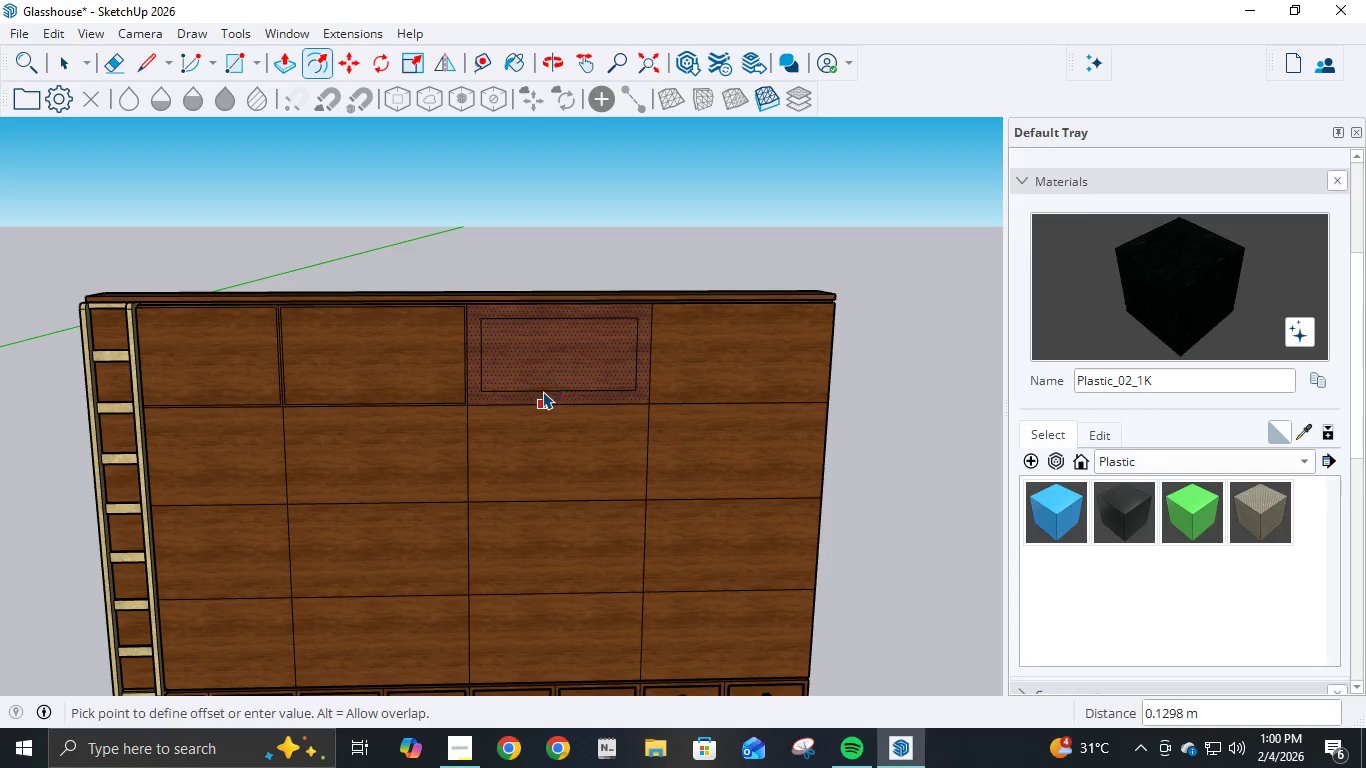 
key(NumpadDecimal)
 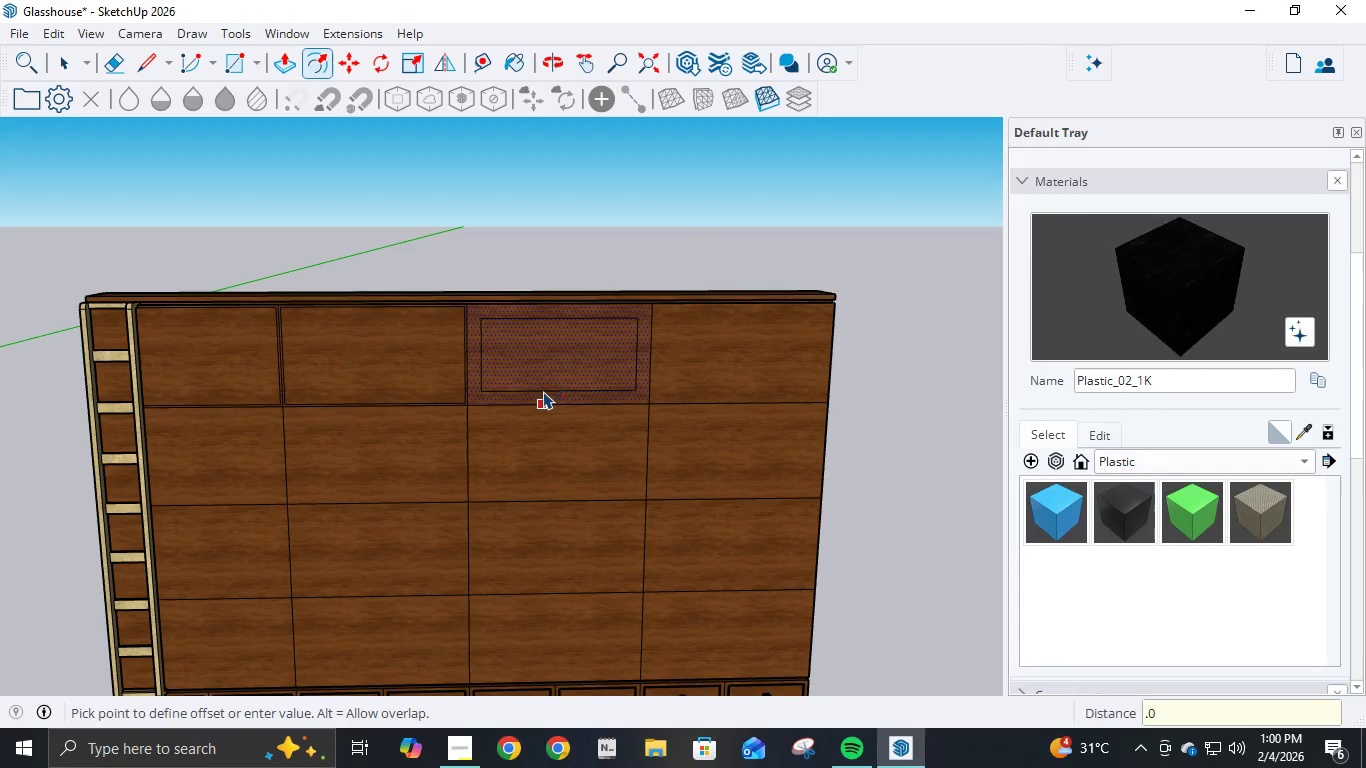 
key(Numpad0)
 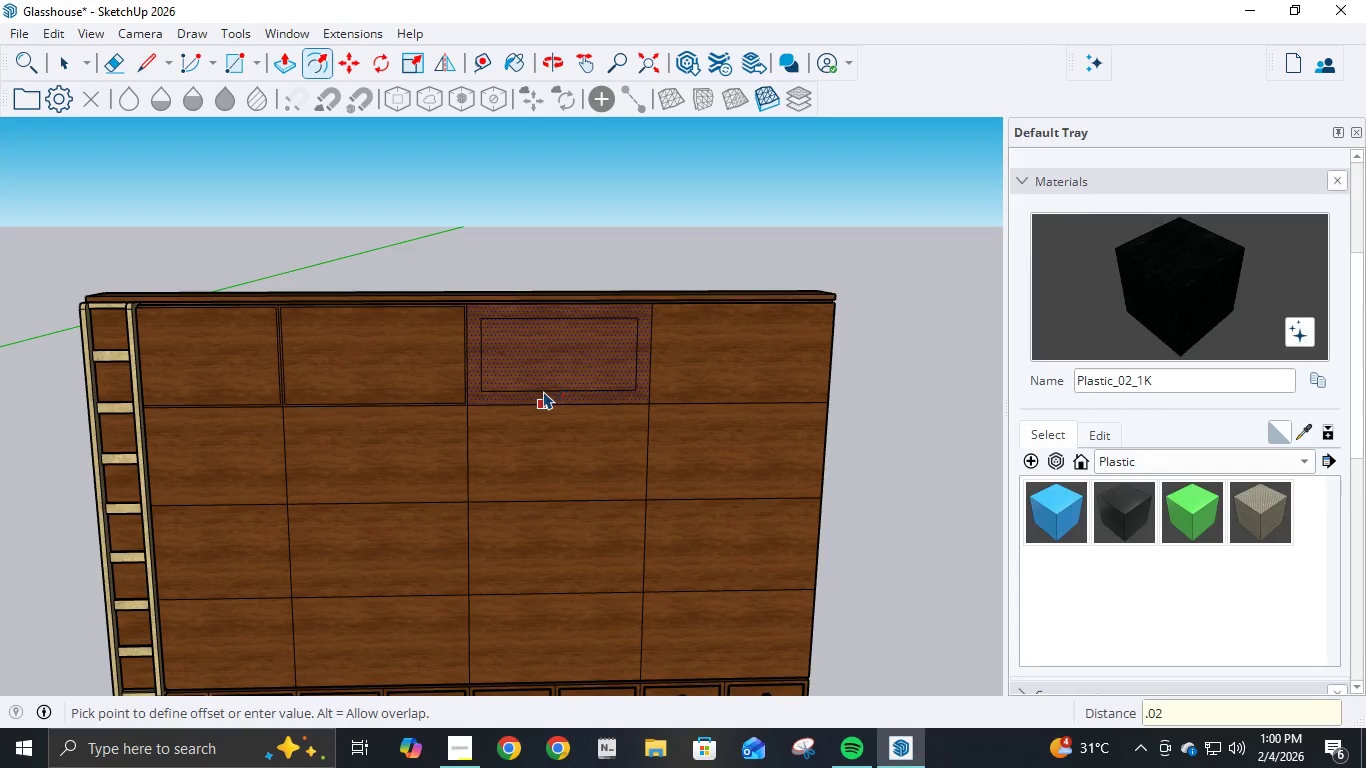 
key(Numpad2)
 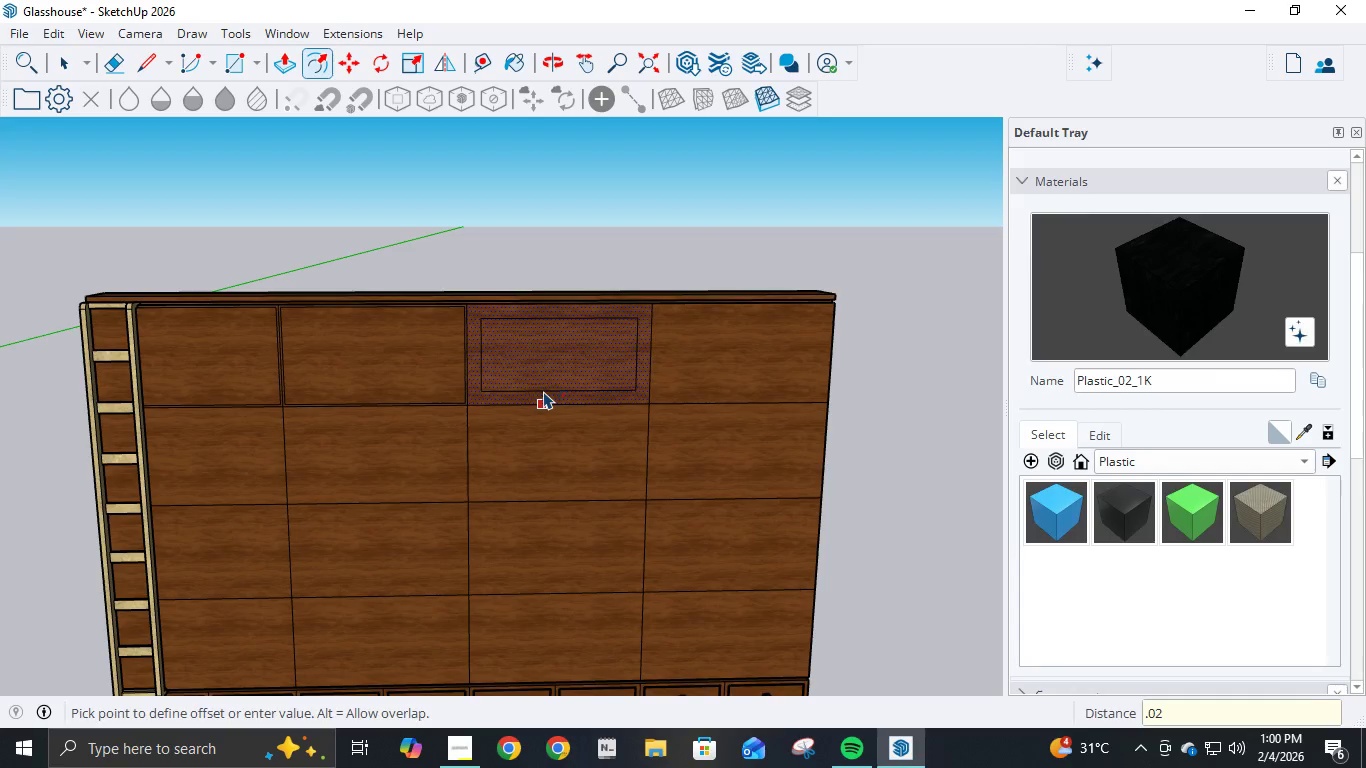 
key(NumpadEnter)
 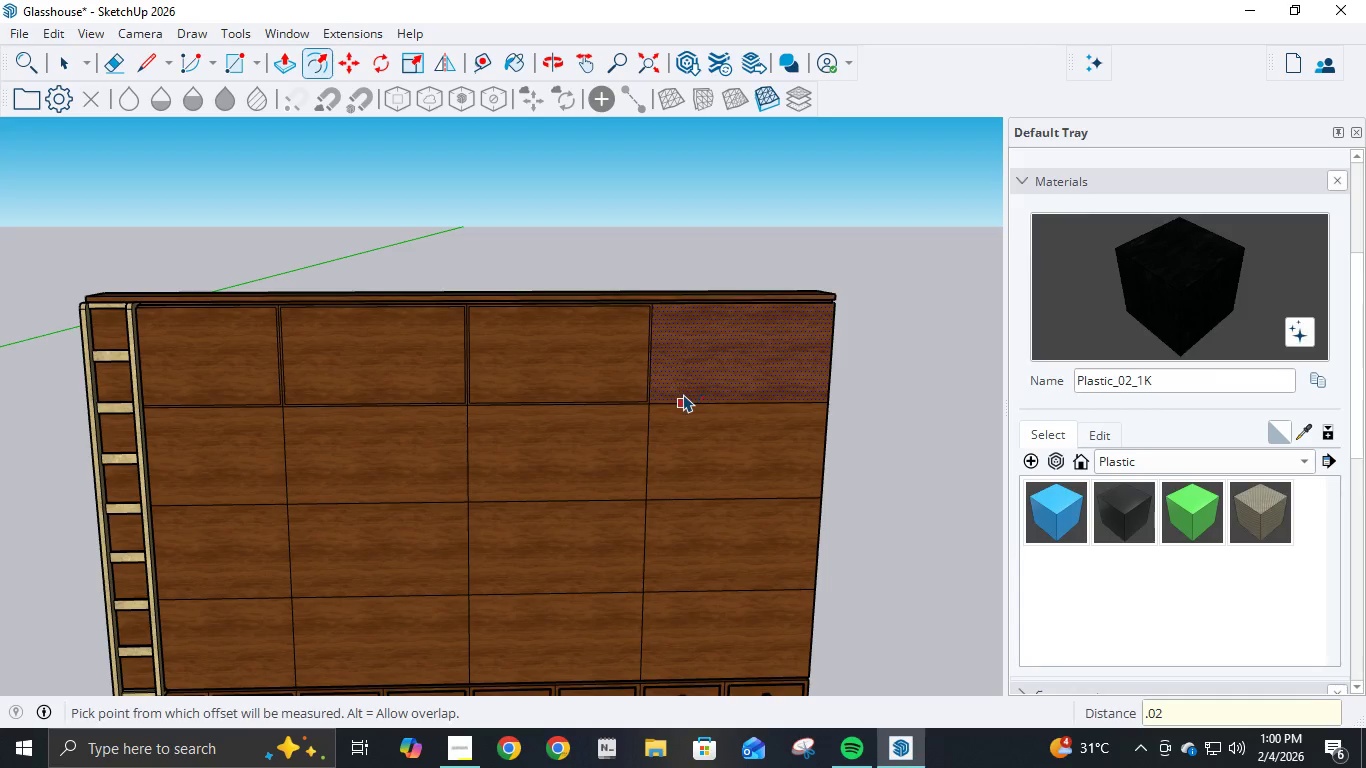 
left_click([683, 394])
 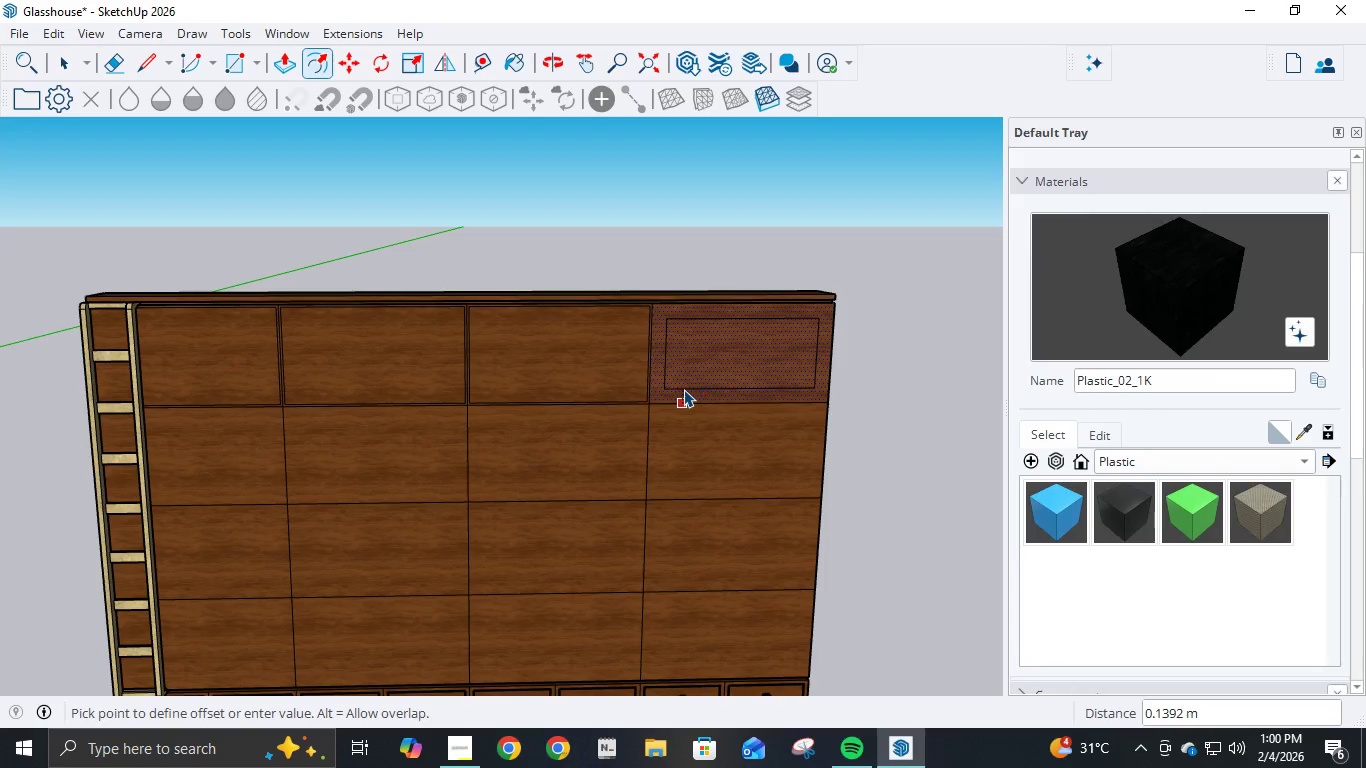 
key(NumpadDecimal)
 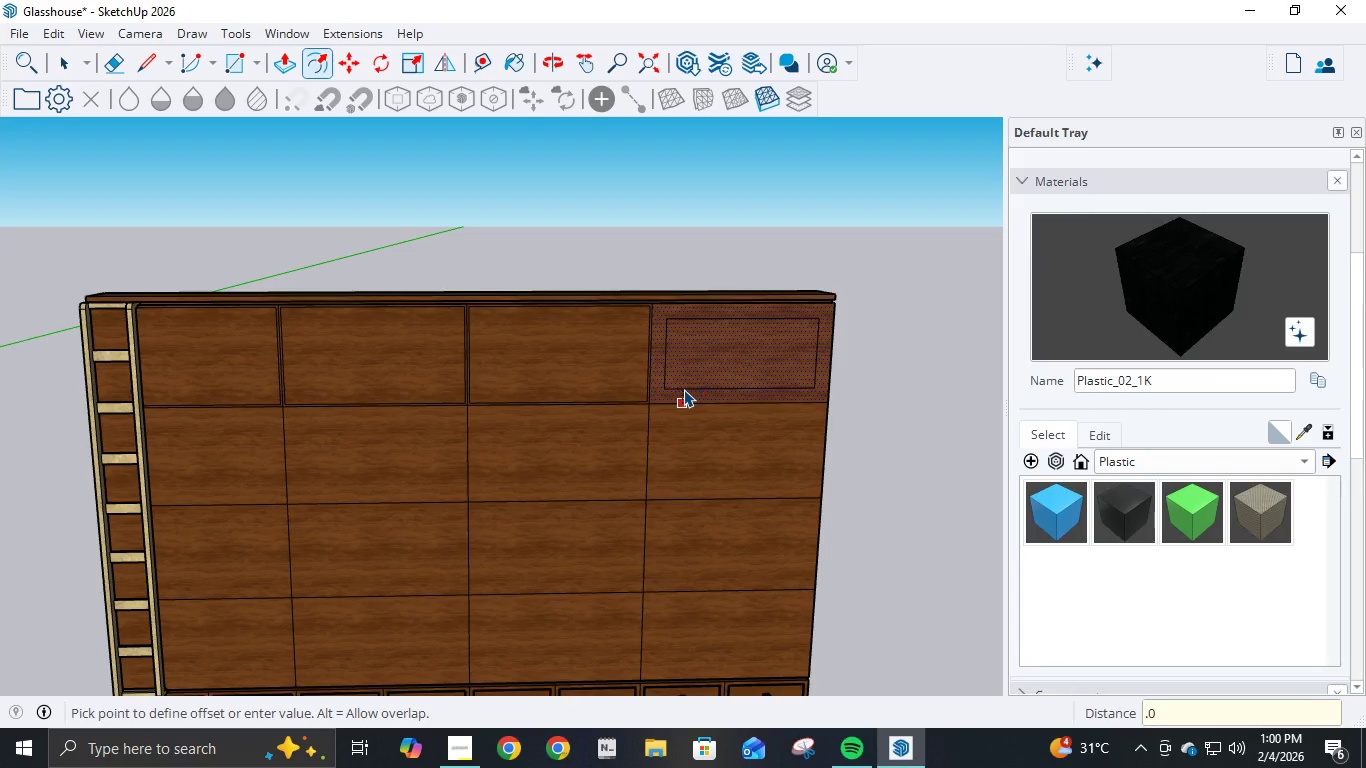 
key(Numpad0)
 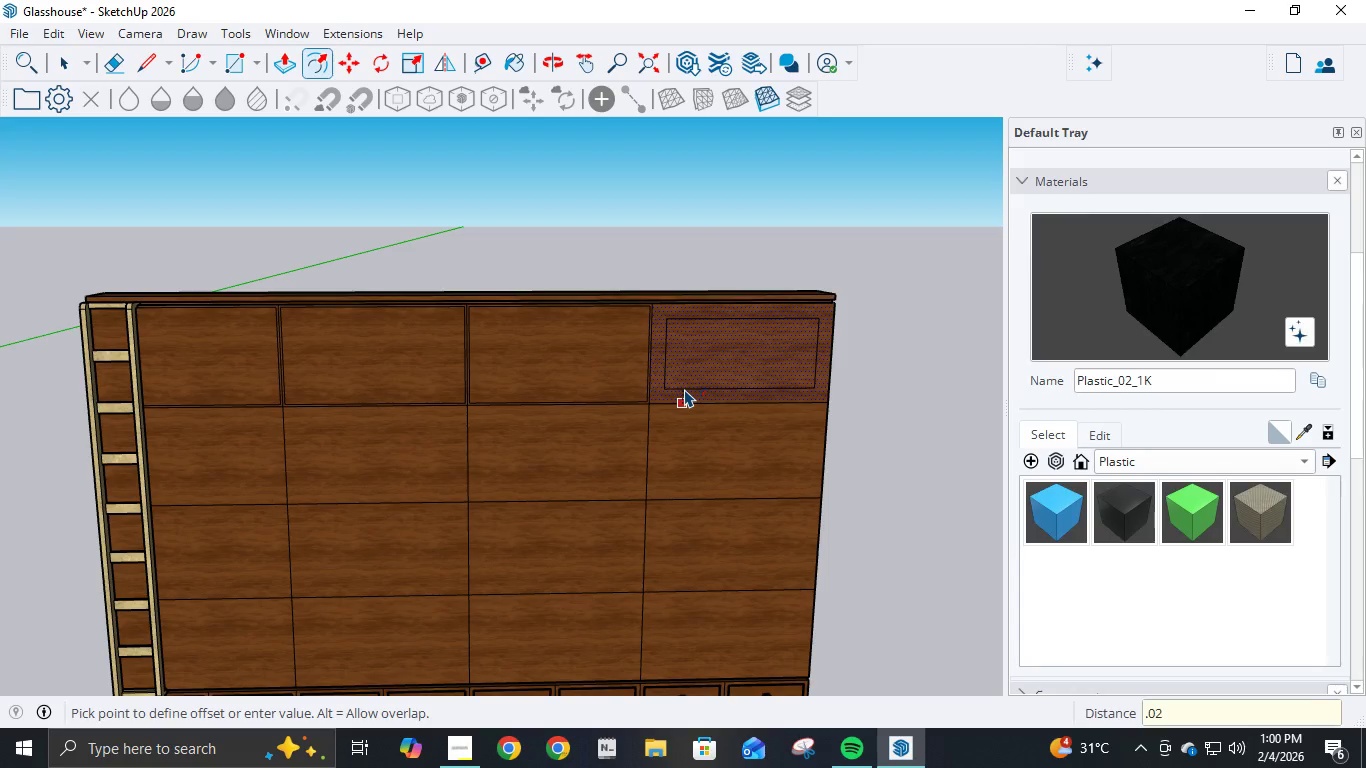 
key(Numpad2)
 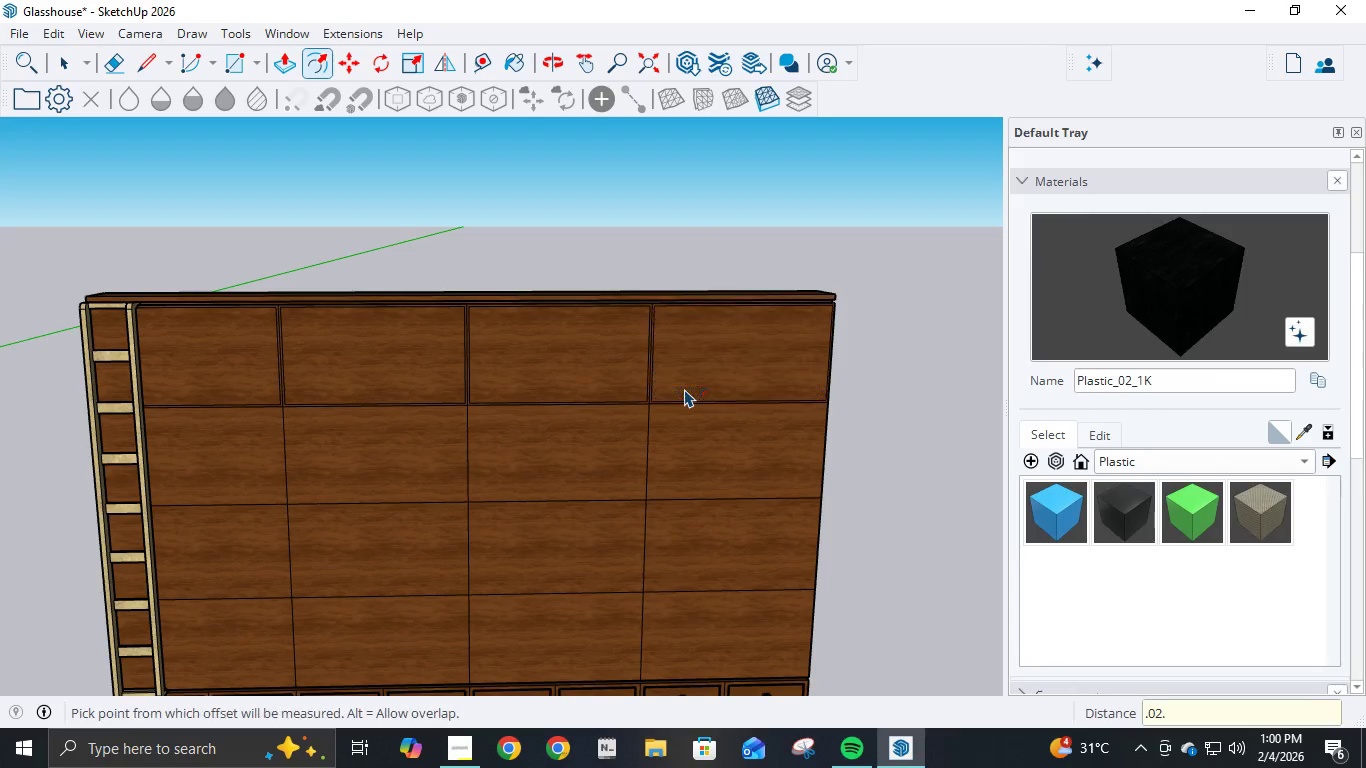 
key(NumpadDecimal)
 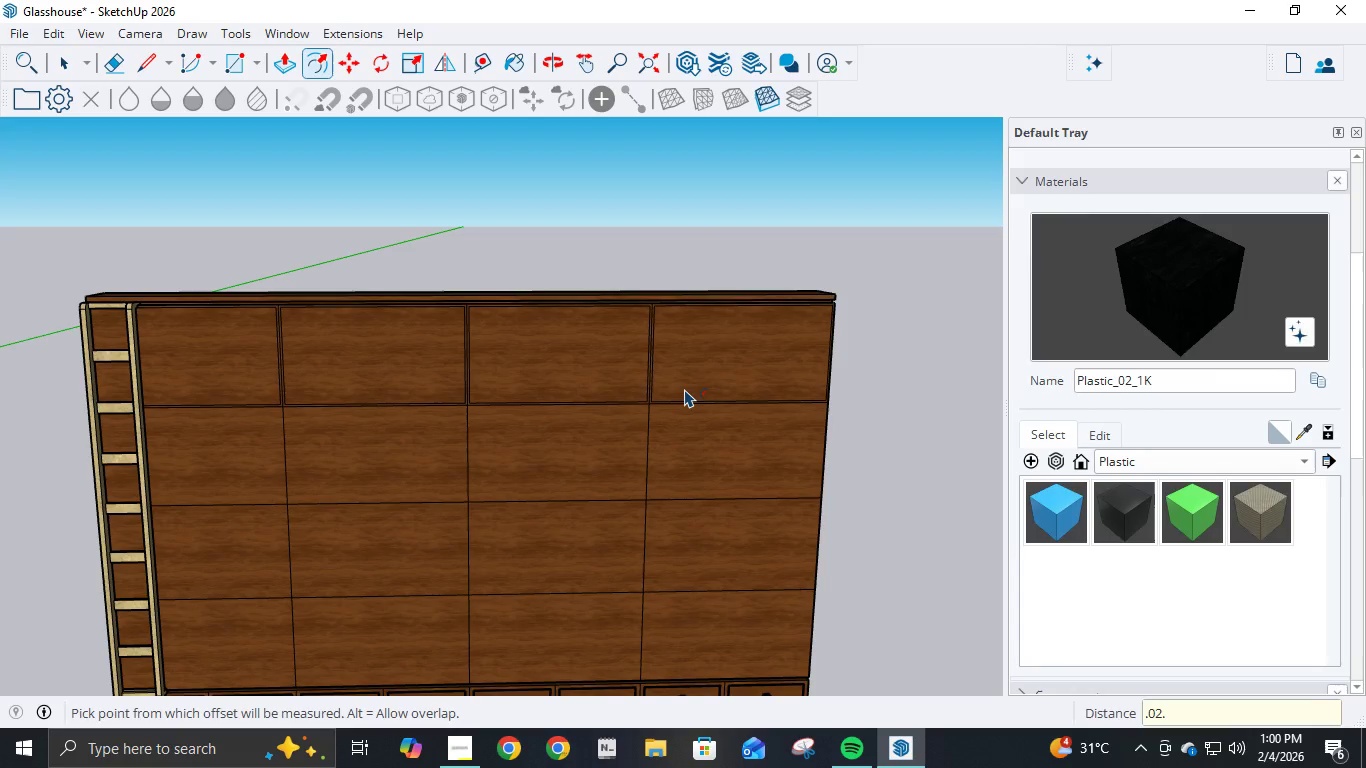 
key(NumpadEnter)
 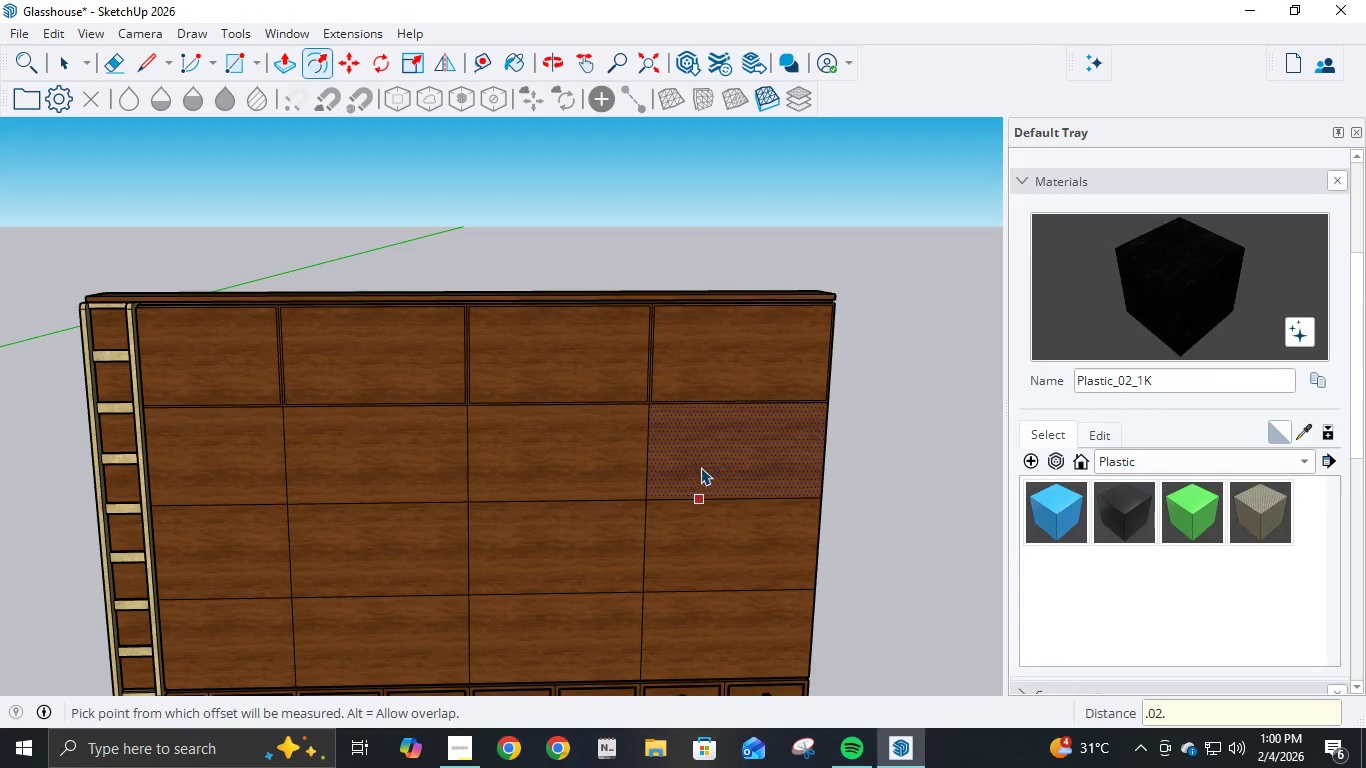 
left_click([701, 479])
 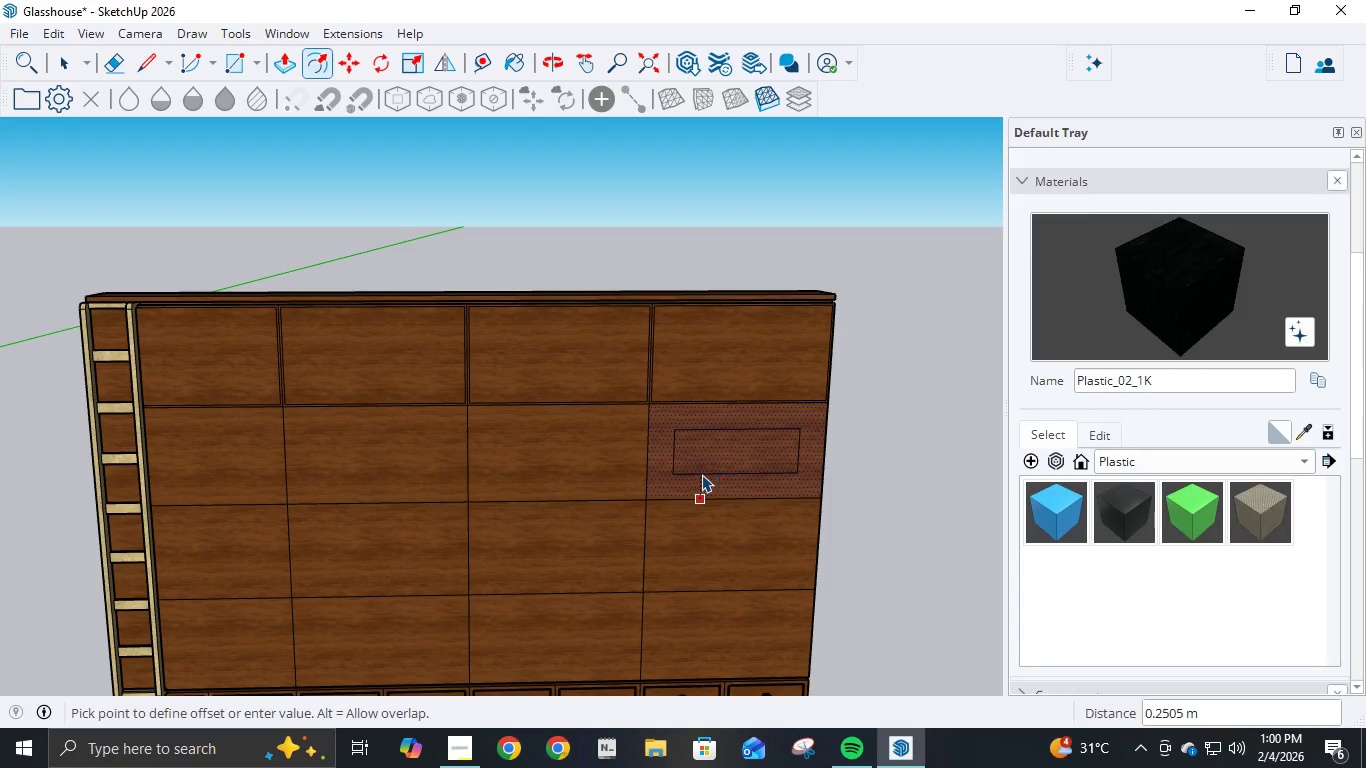 
key(NumpadDecimal)
 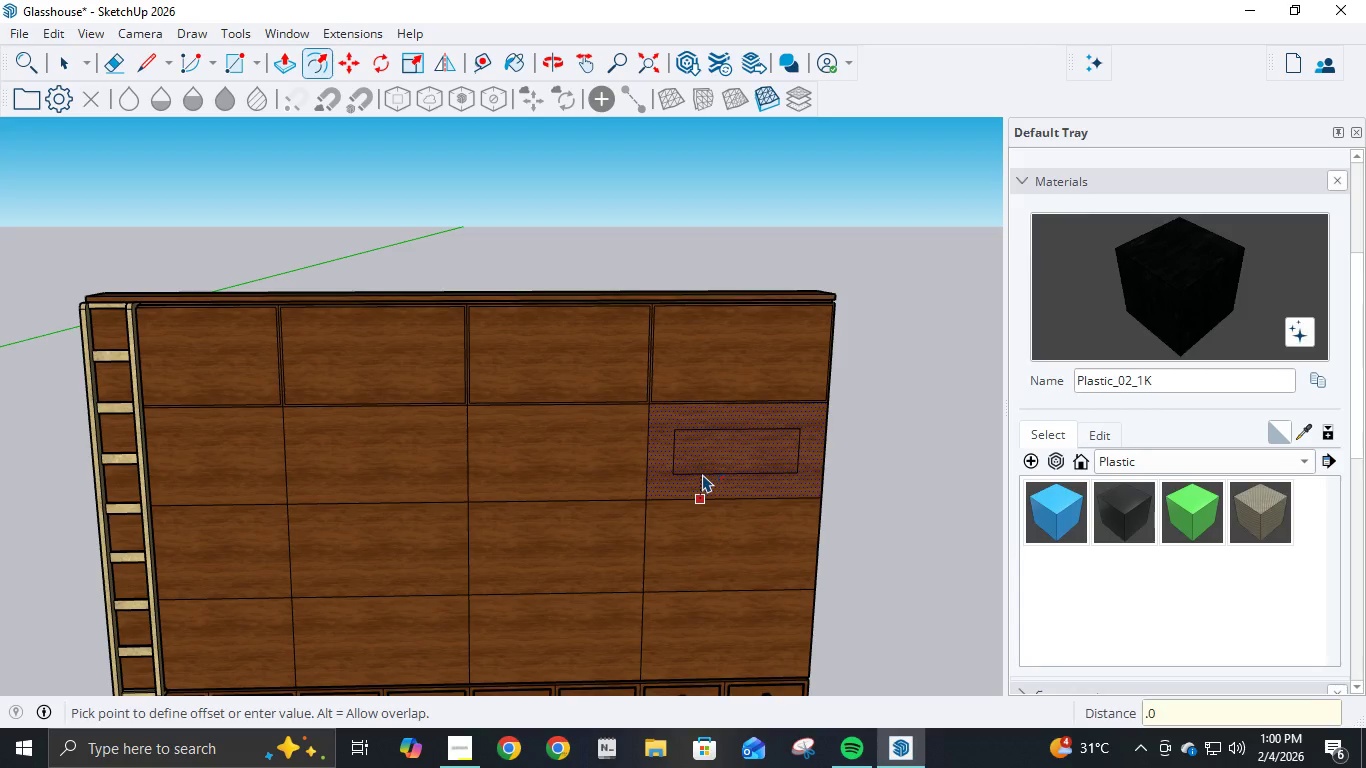 
key(Numpad0)
 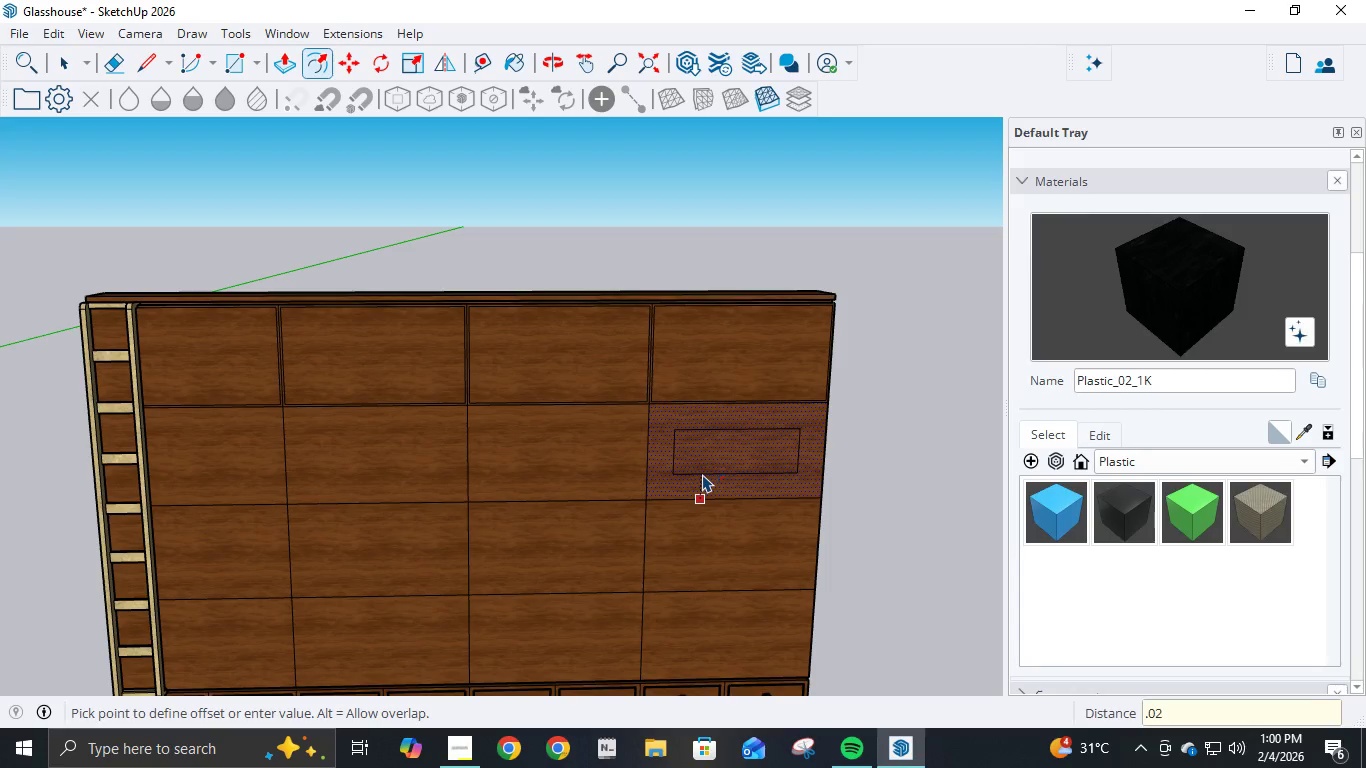 
key(Numpad2)
 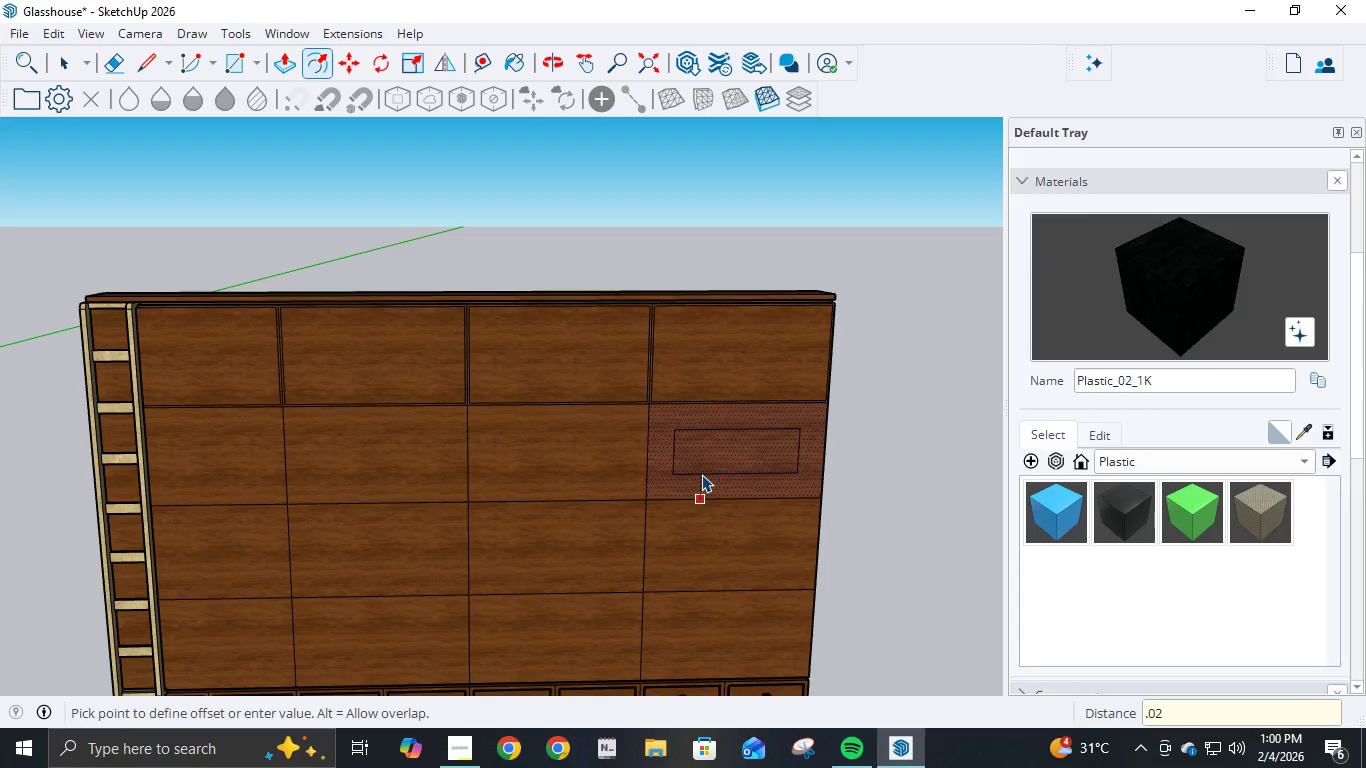 
key(NumpadEnter)
 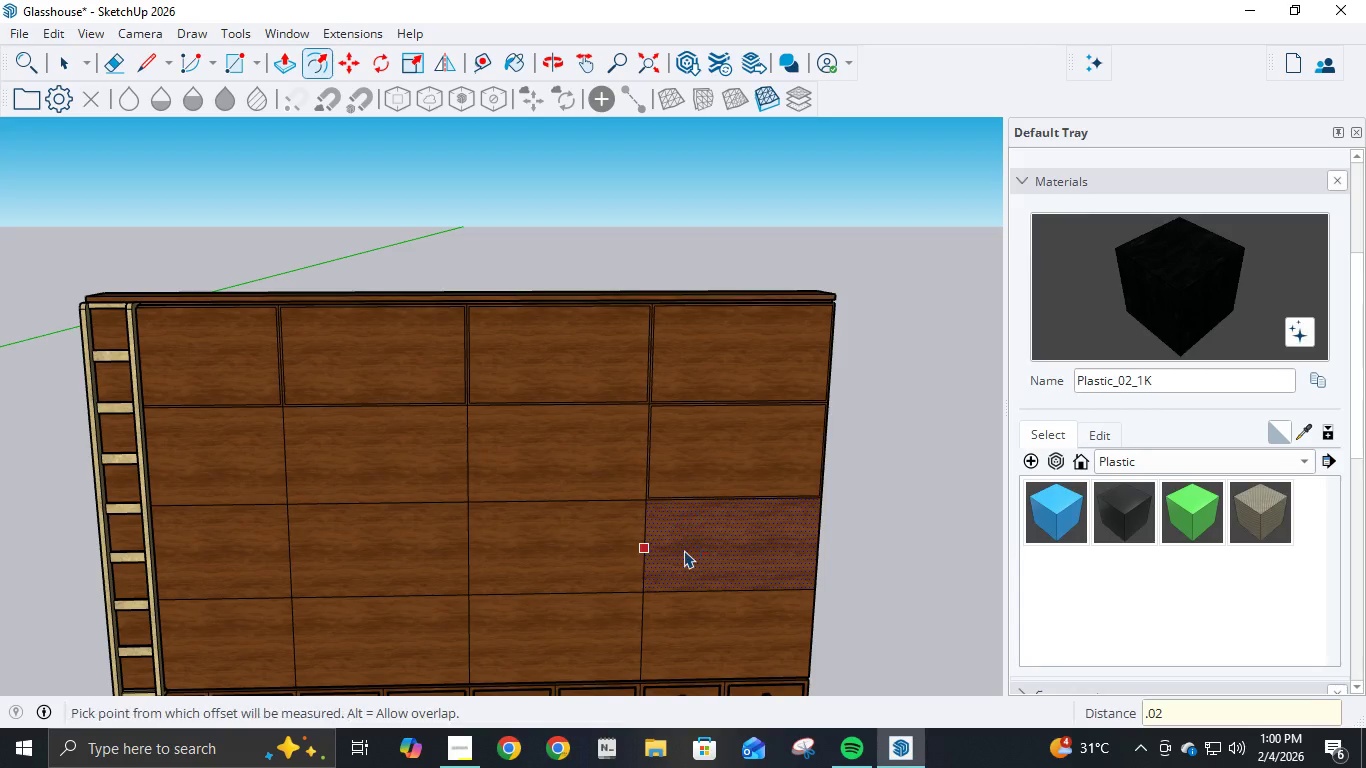 
left_click([684, 550])
 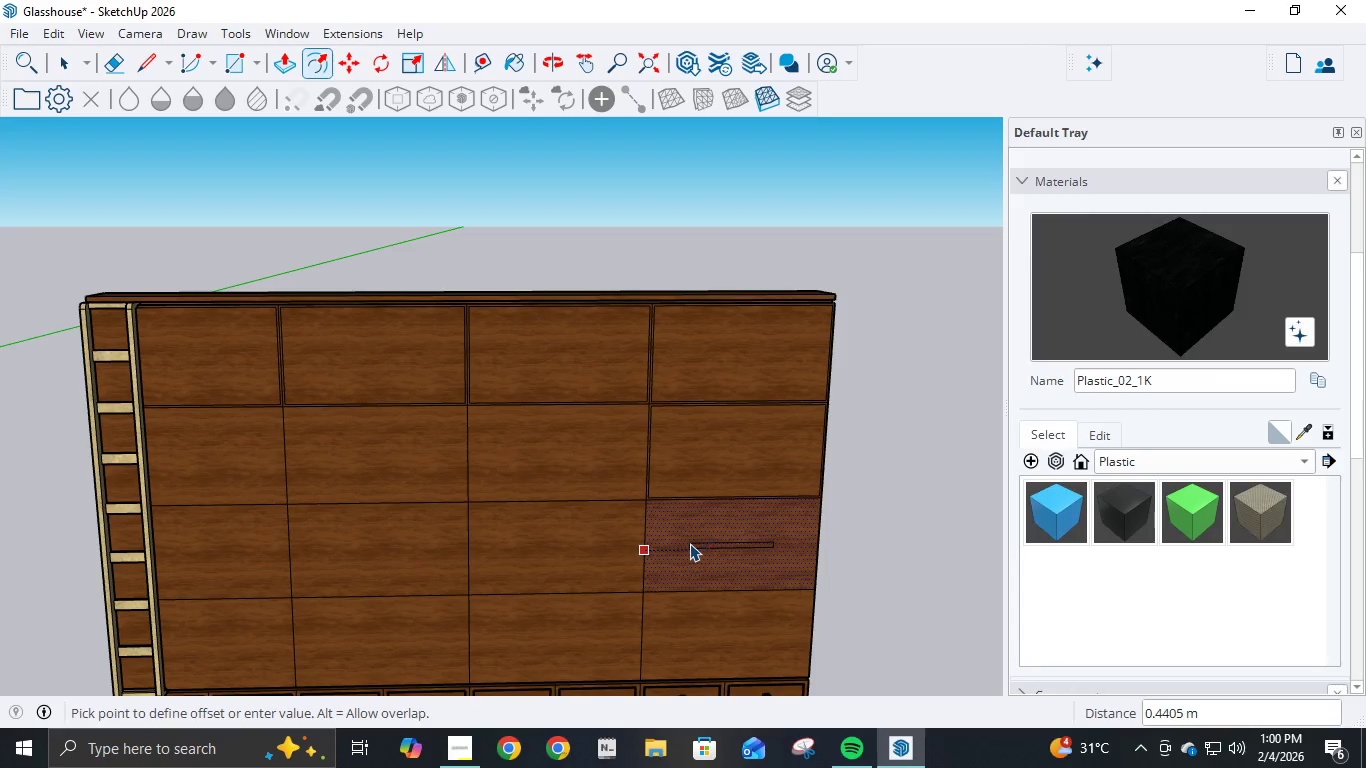 
key(NumpadDecimal)
 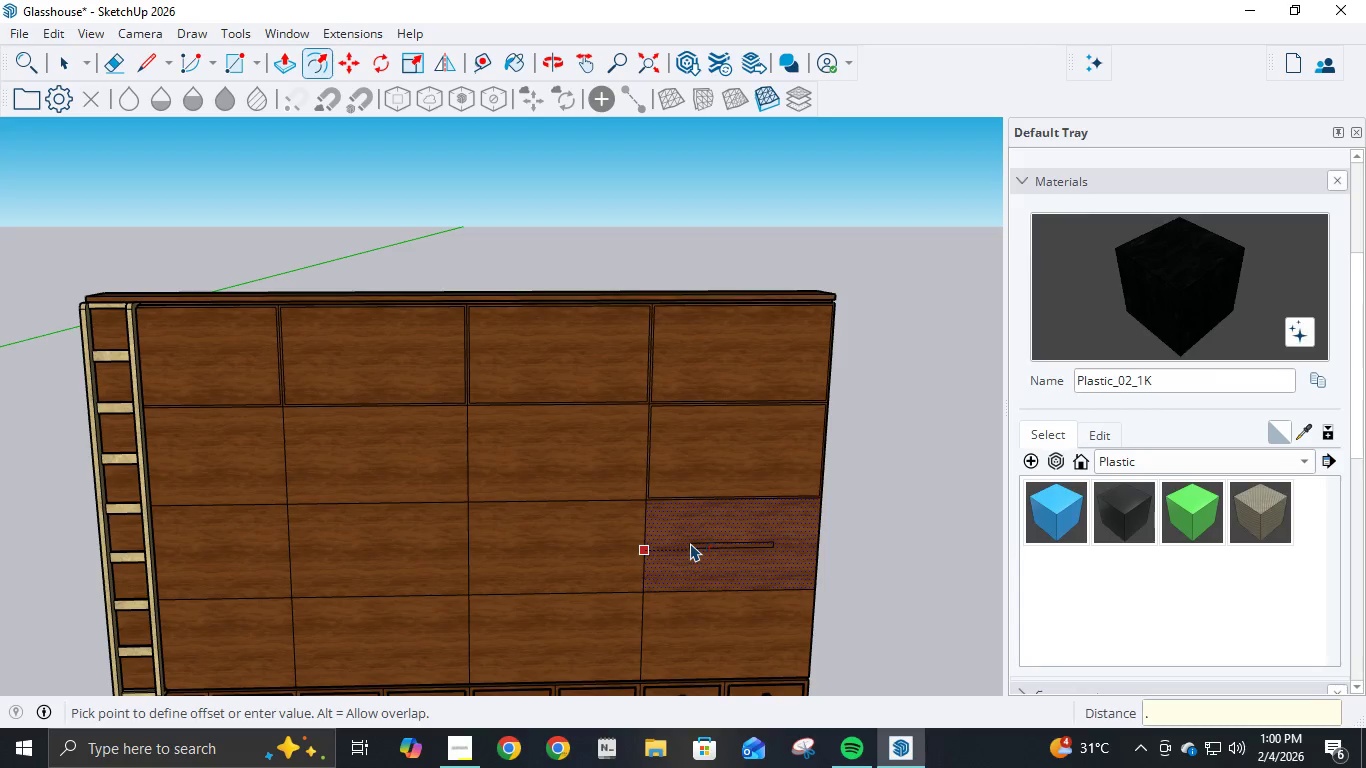 
key(Numpad0)
 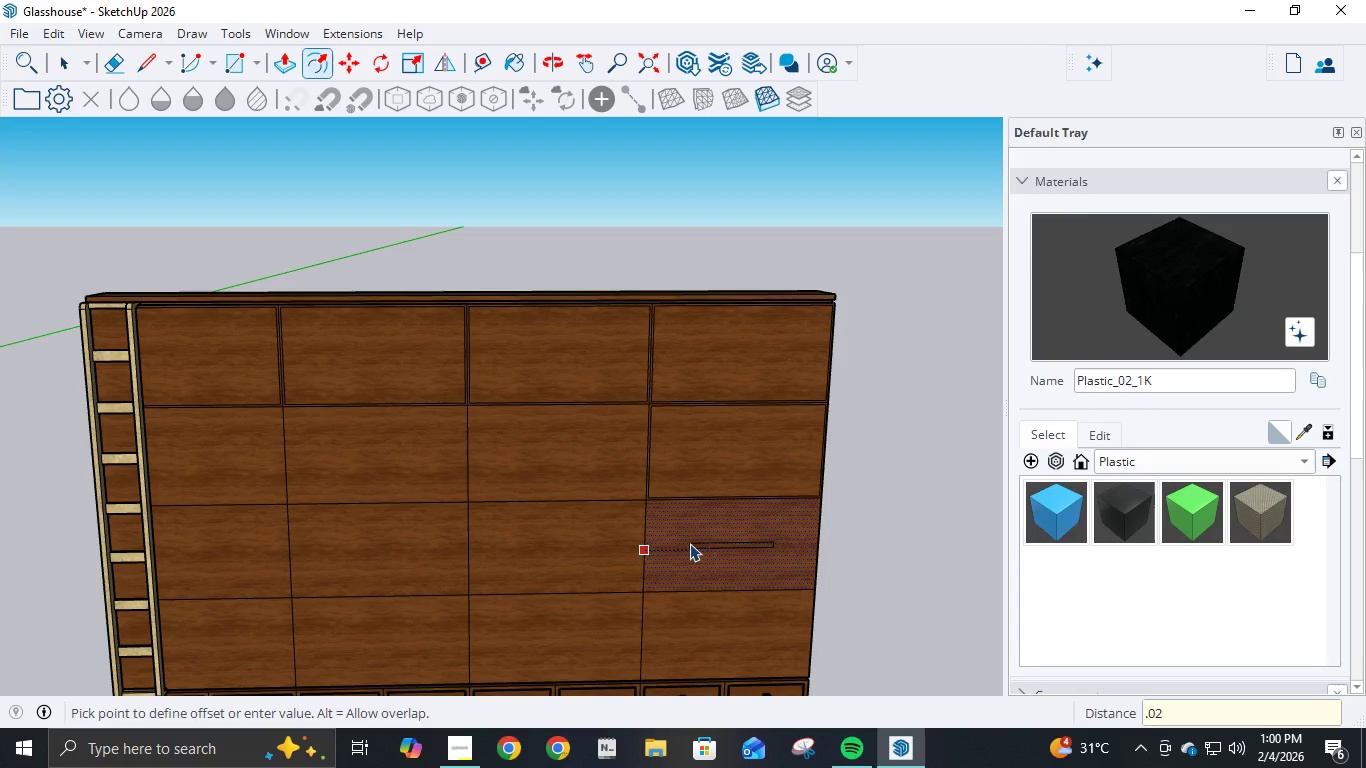 
key(Numpad2)
 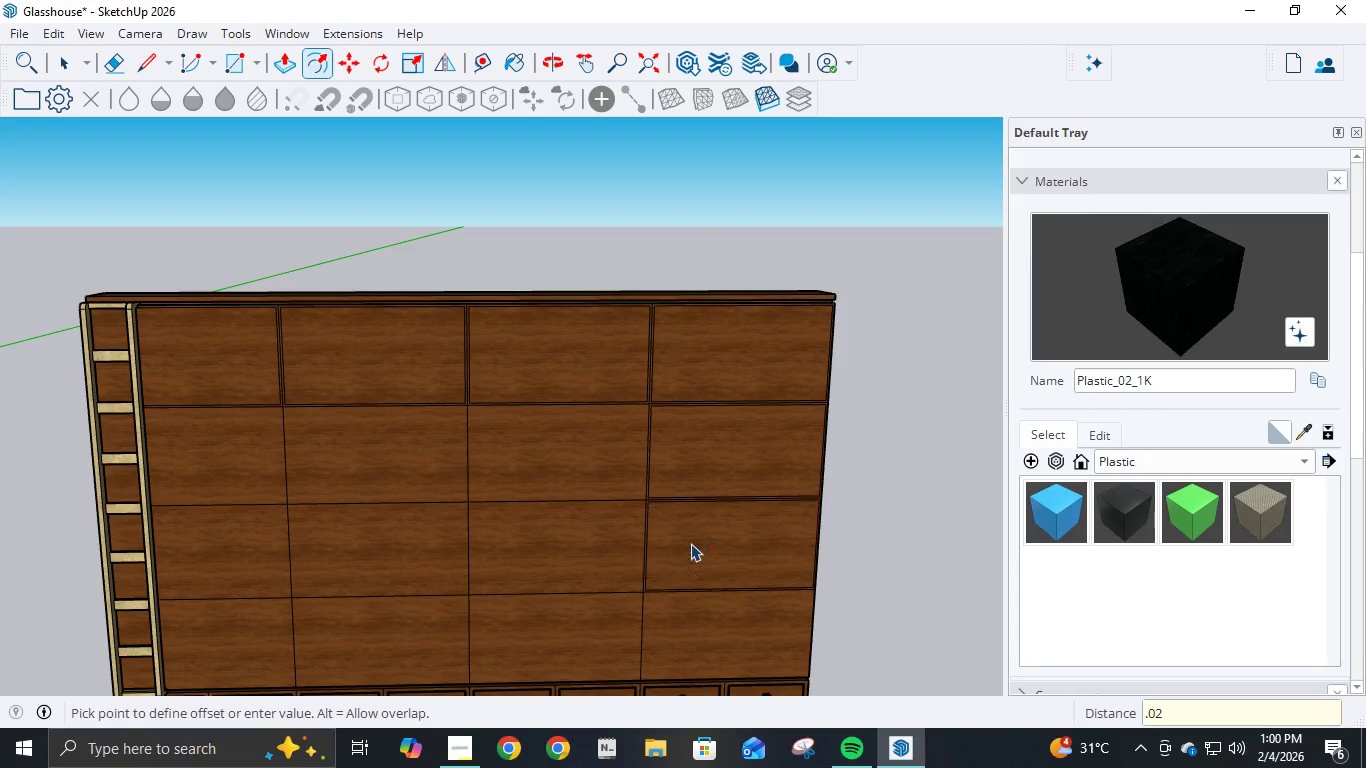 
key(NumpadEnter)
 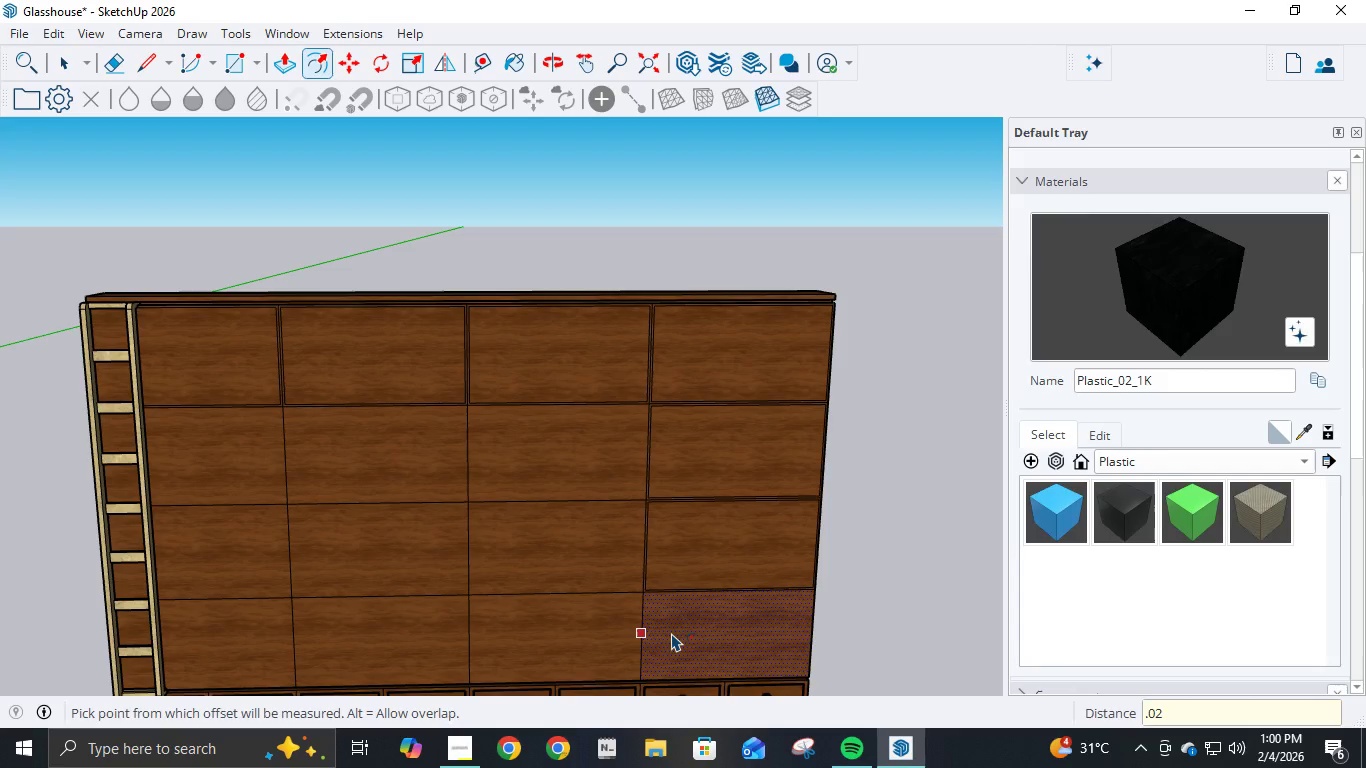 
left_click([670, 634])
 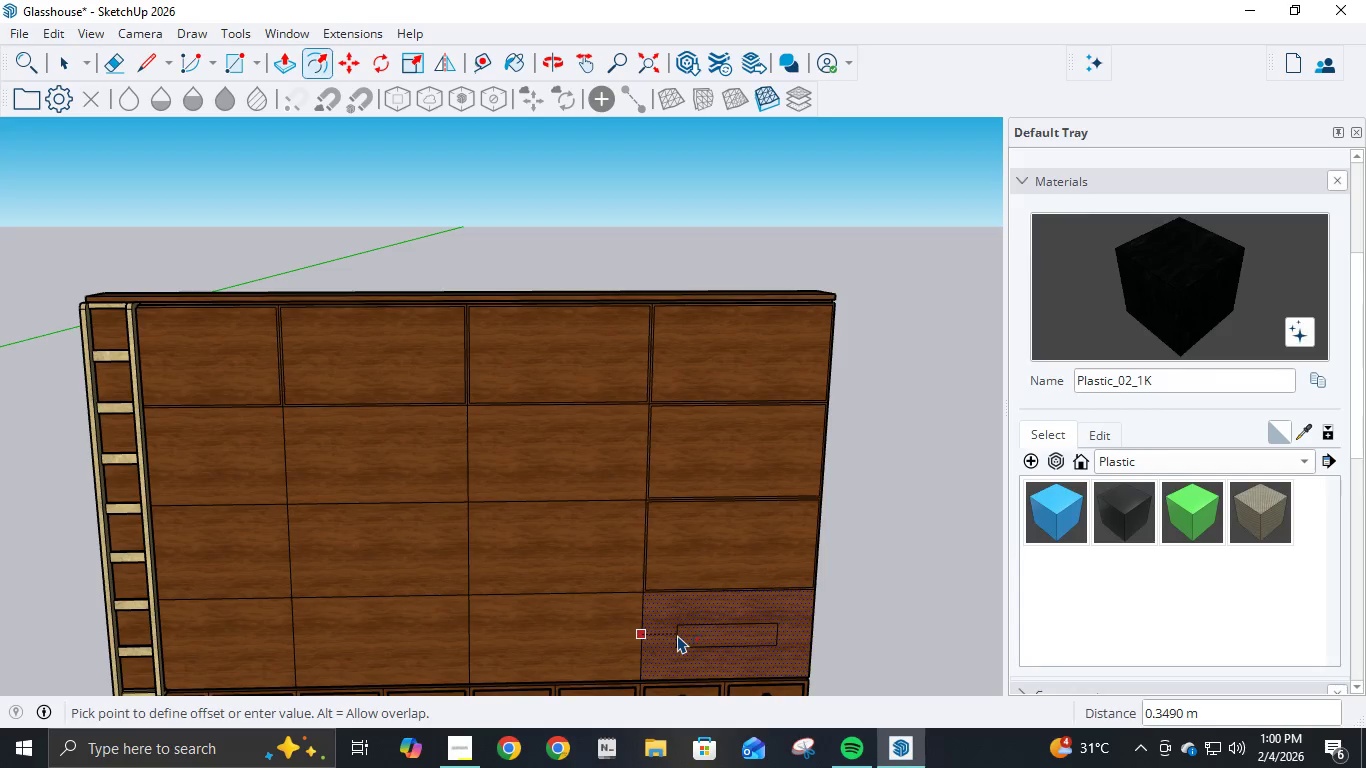 
key(NumpadDecimal)
 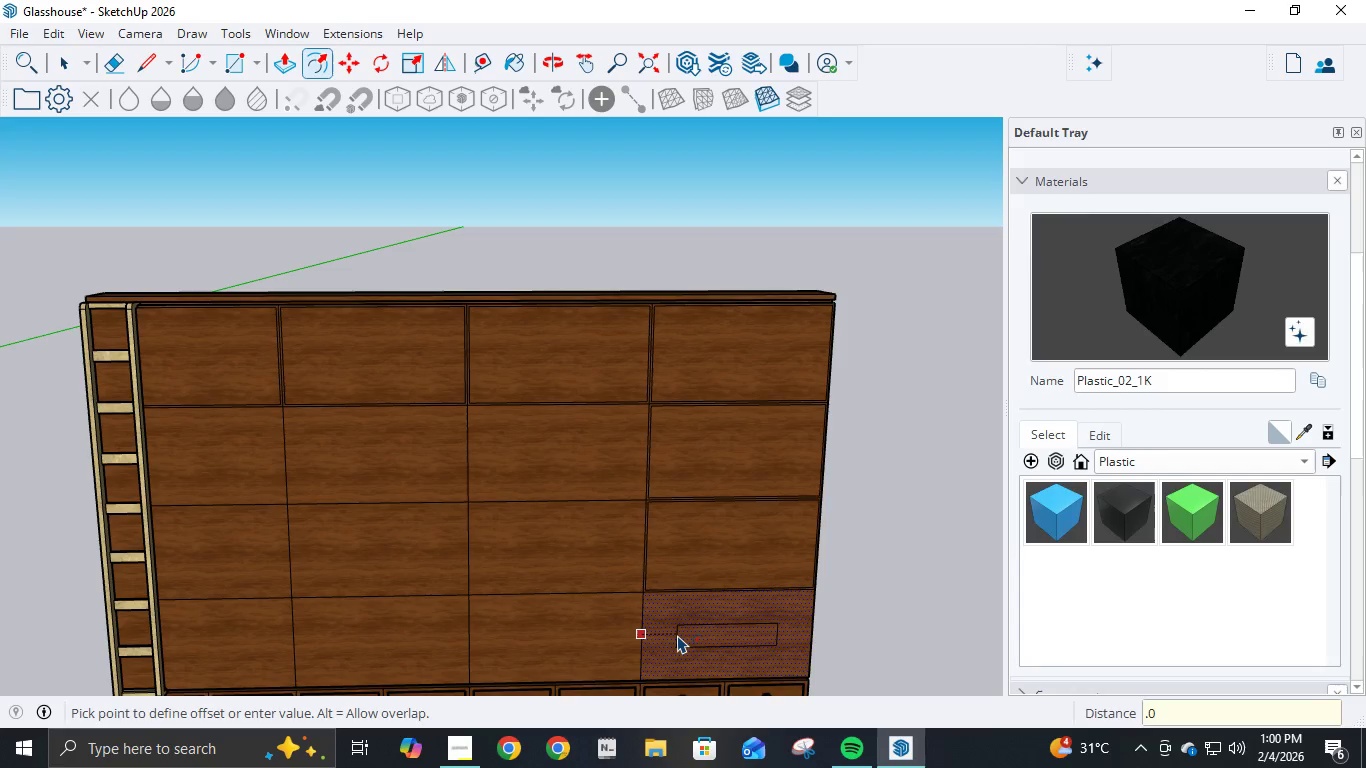 
key(Numpad0)
 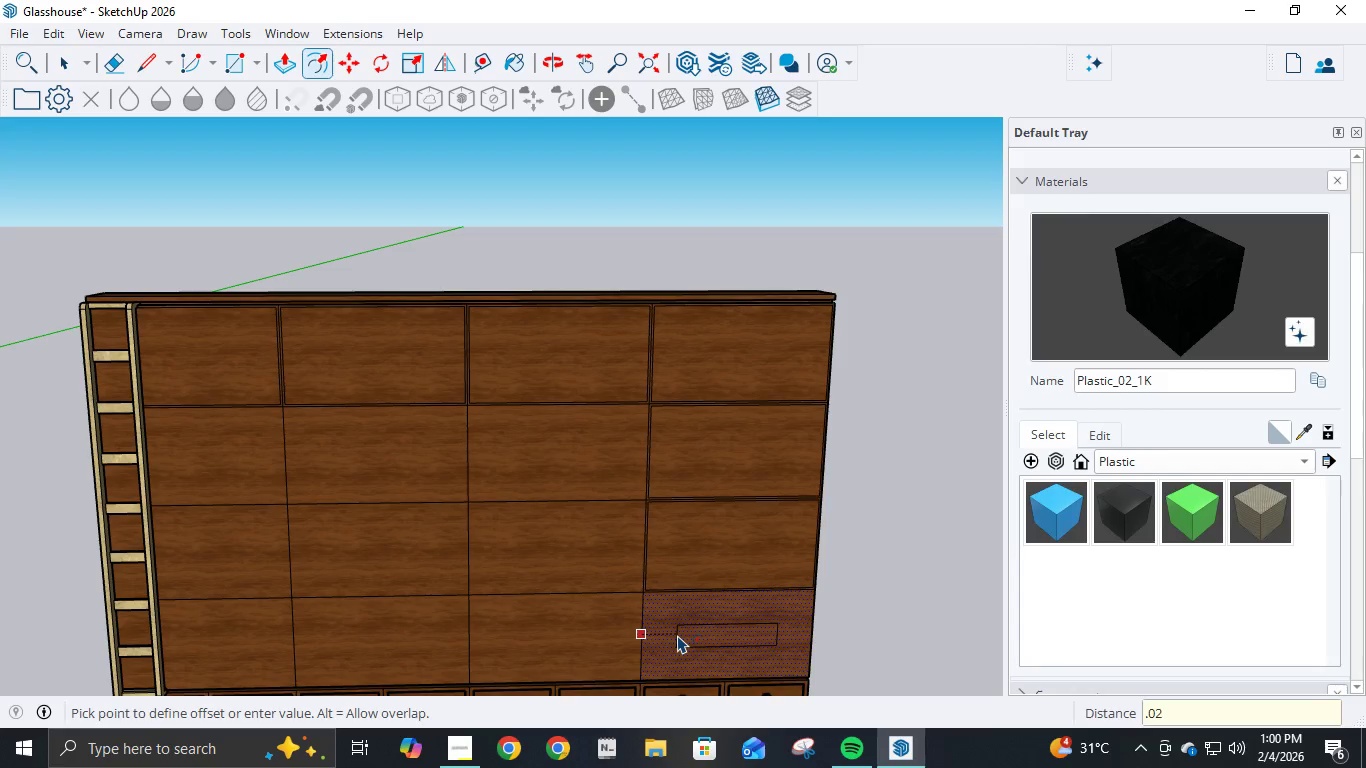 
key(Numpad2)
 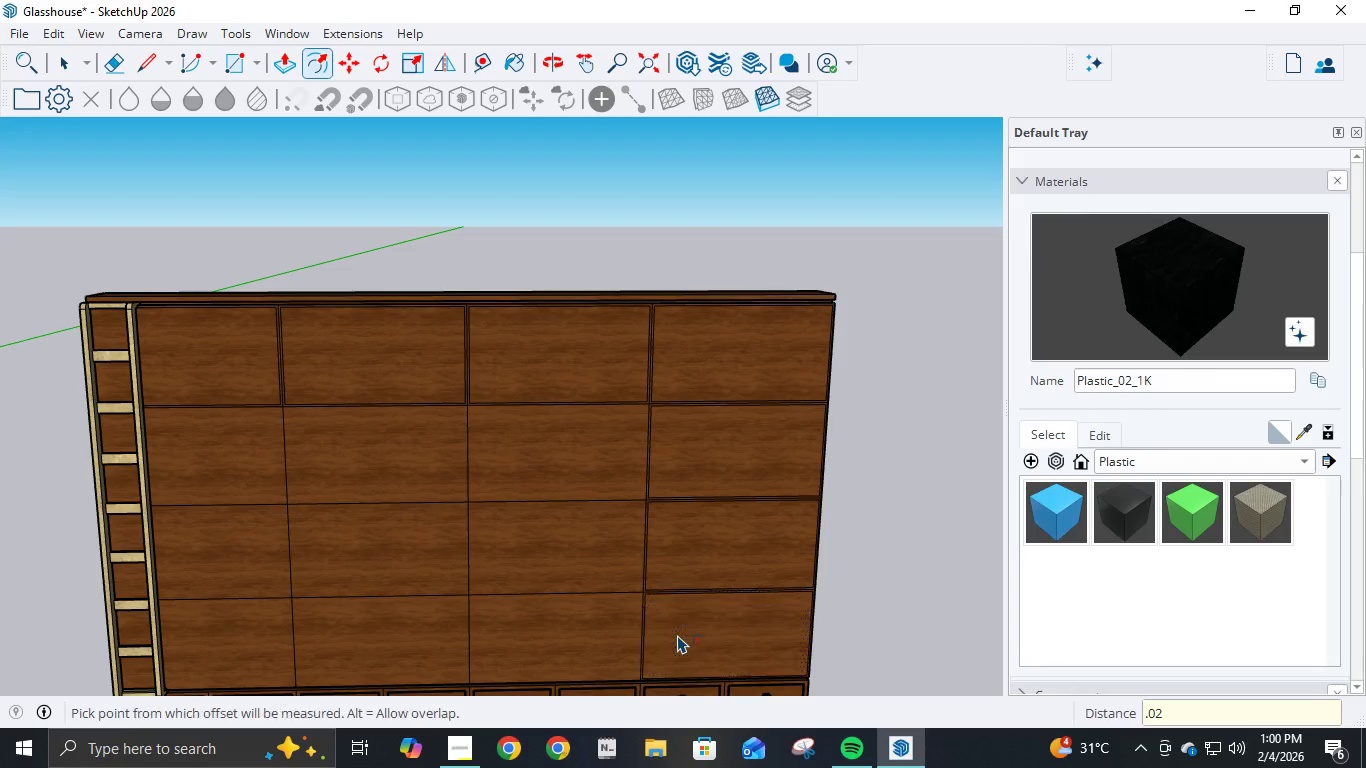 
key(NumpadEnter)
 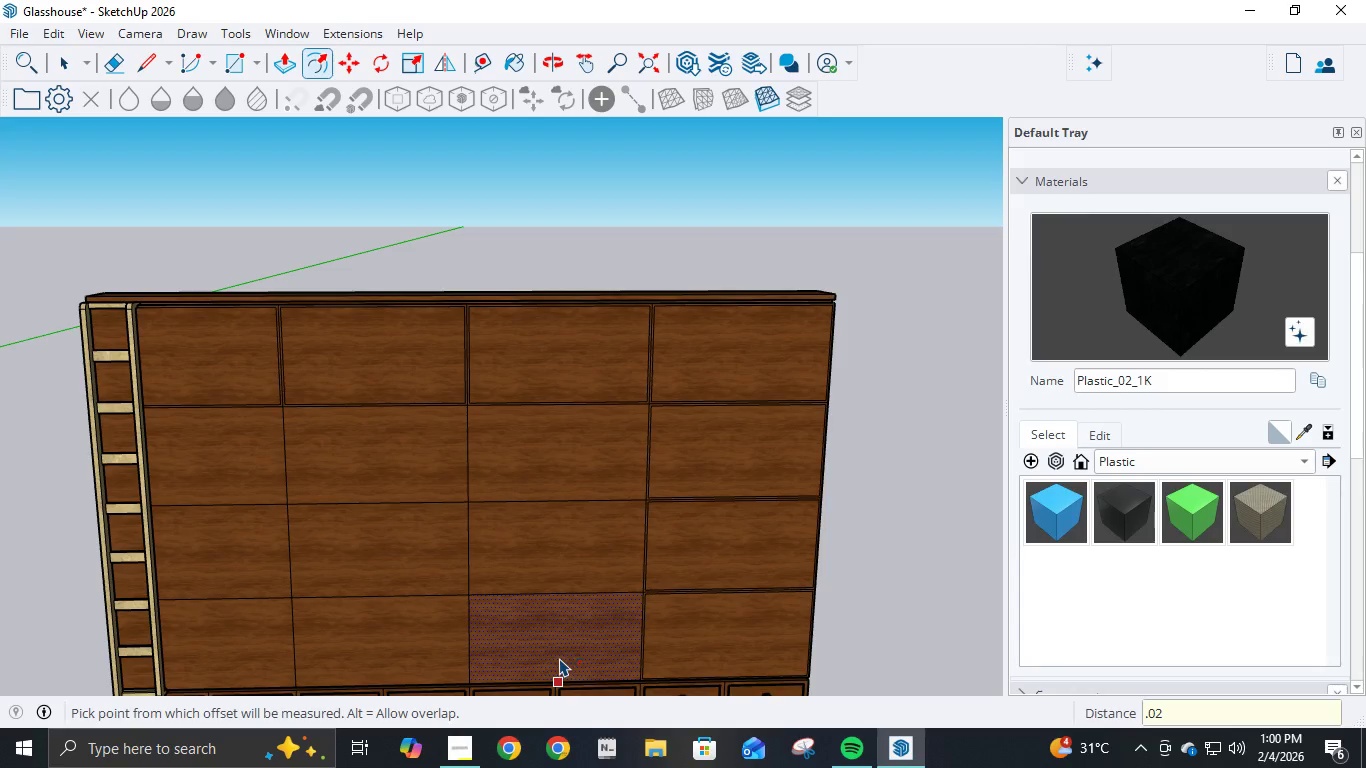 
left_click([559, 658])
 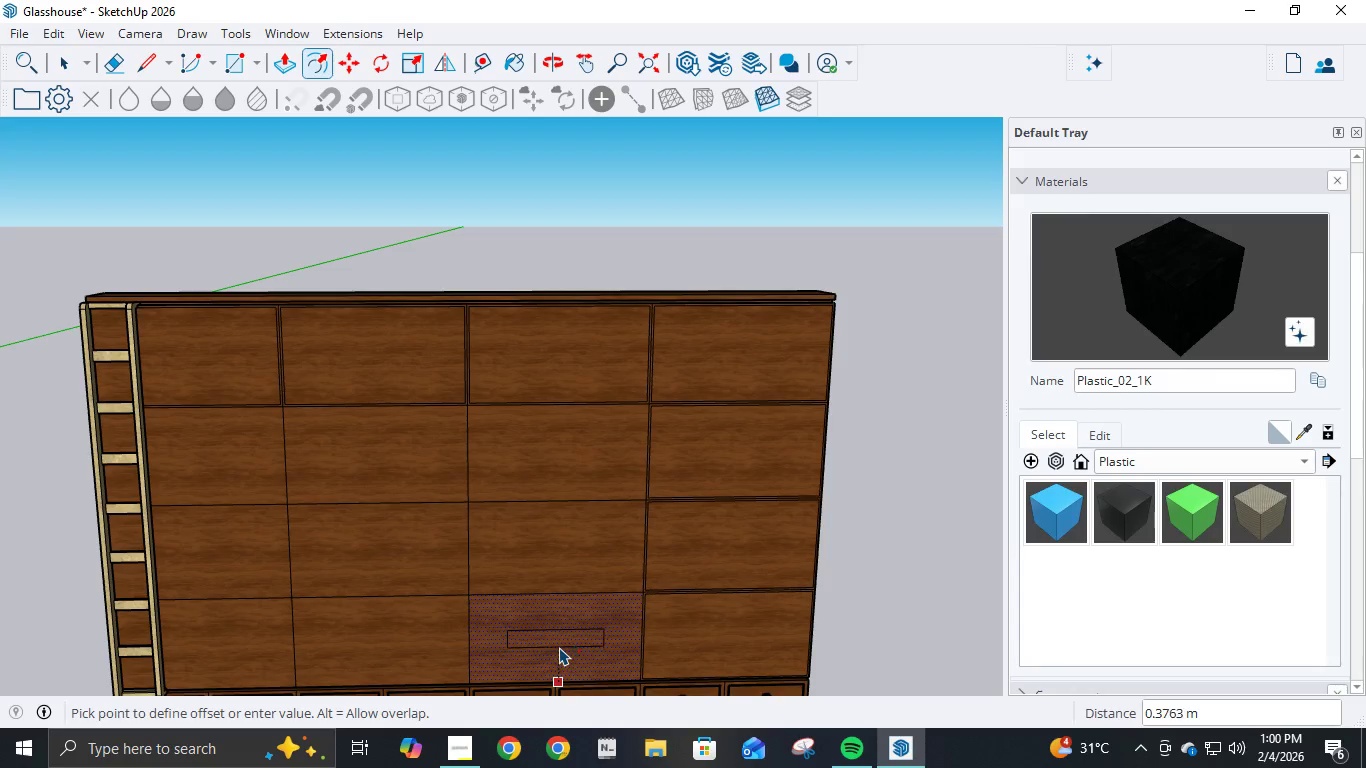 
key(NumpadDecimal)
 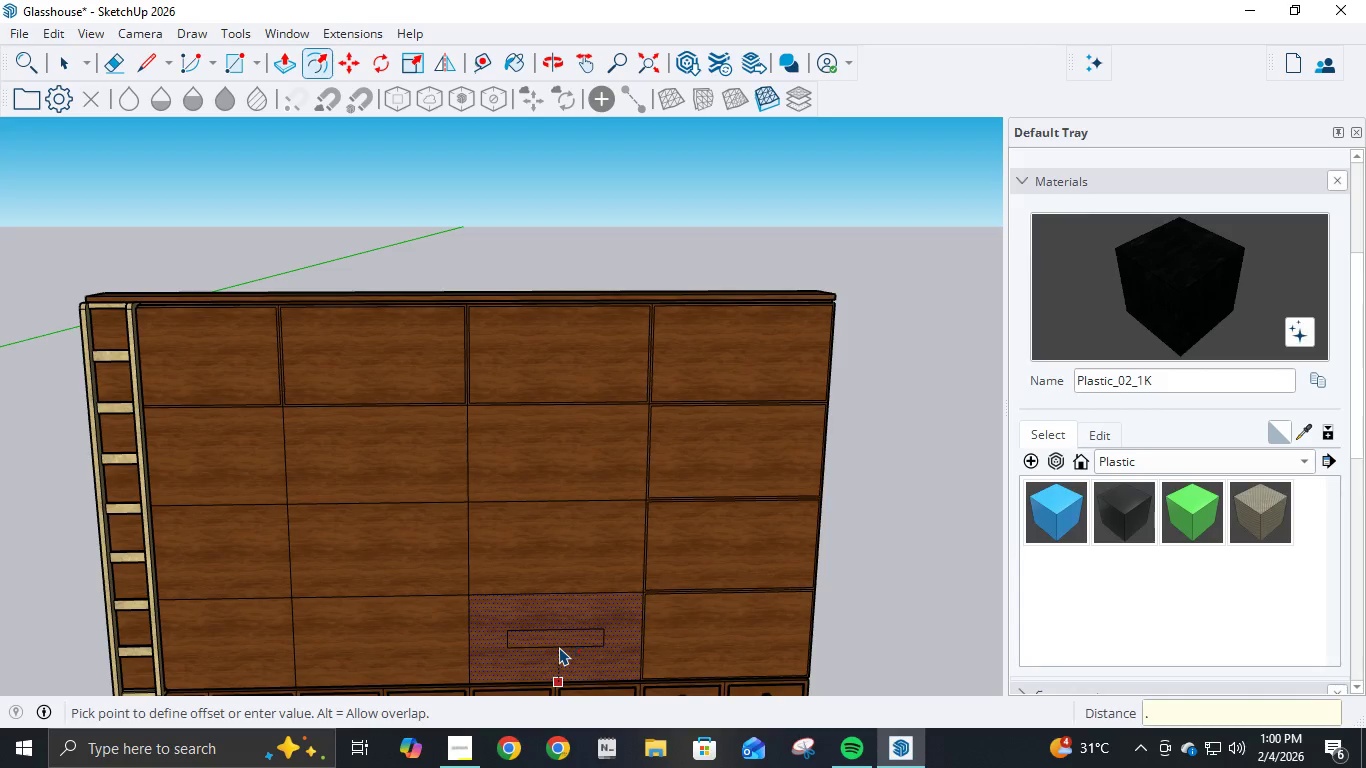 
key(Numpad0)
 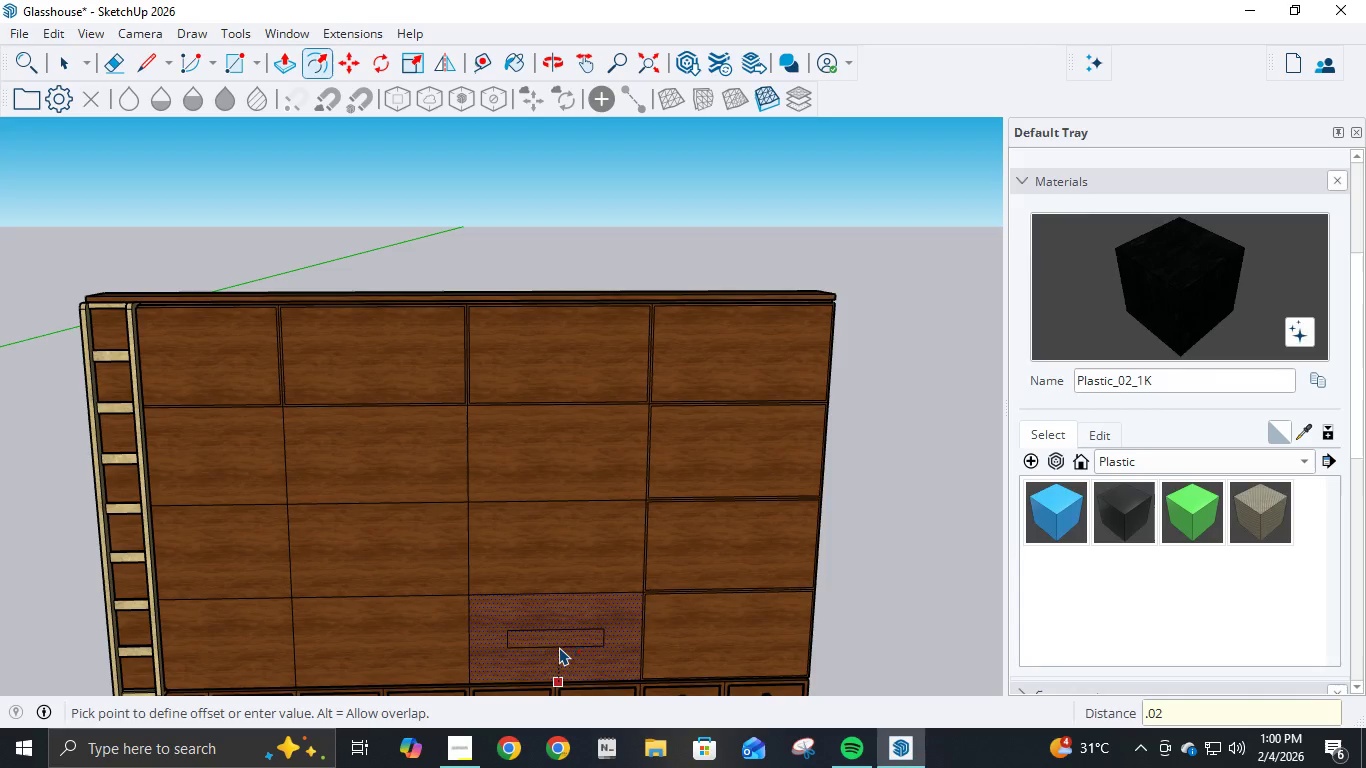 
key(Numpad2)
 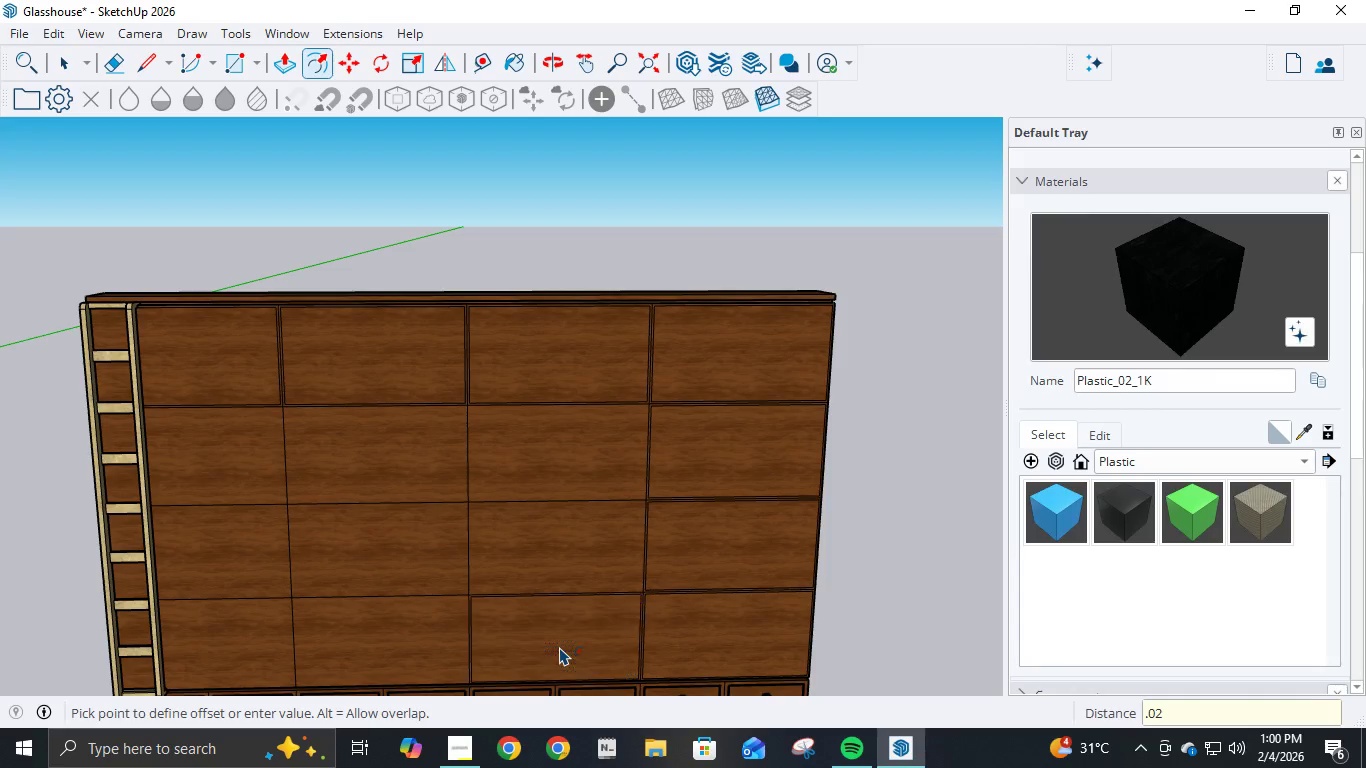 
key(NumpadEnter)
 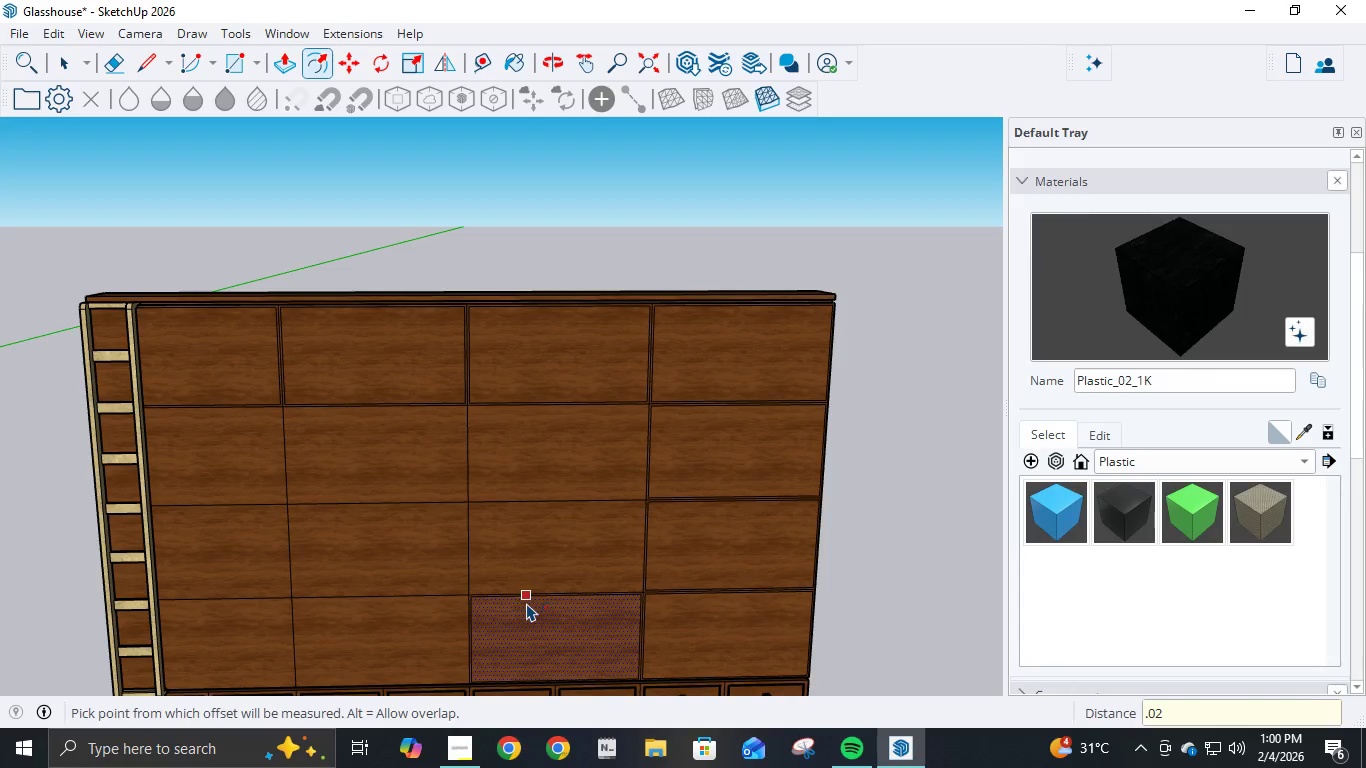 
left_click([526, 603])
 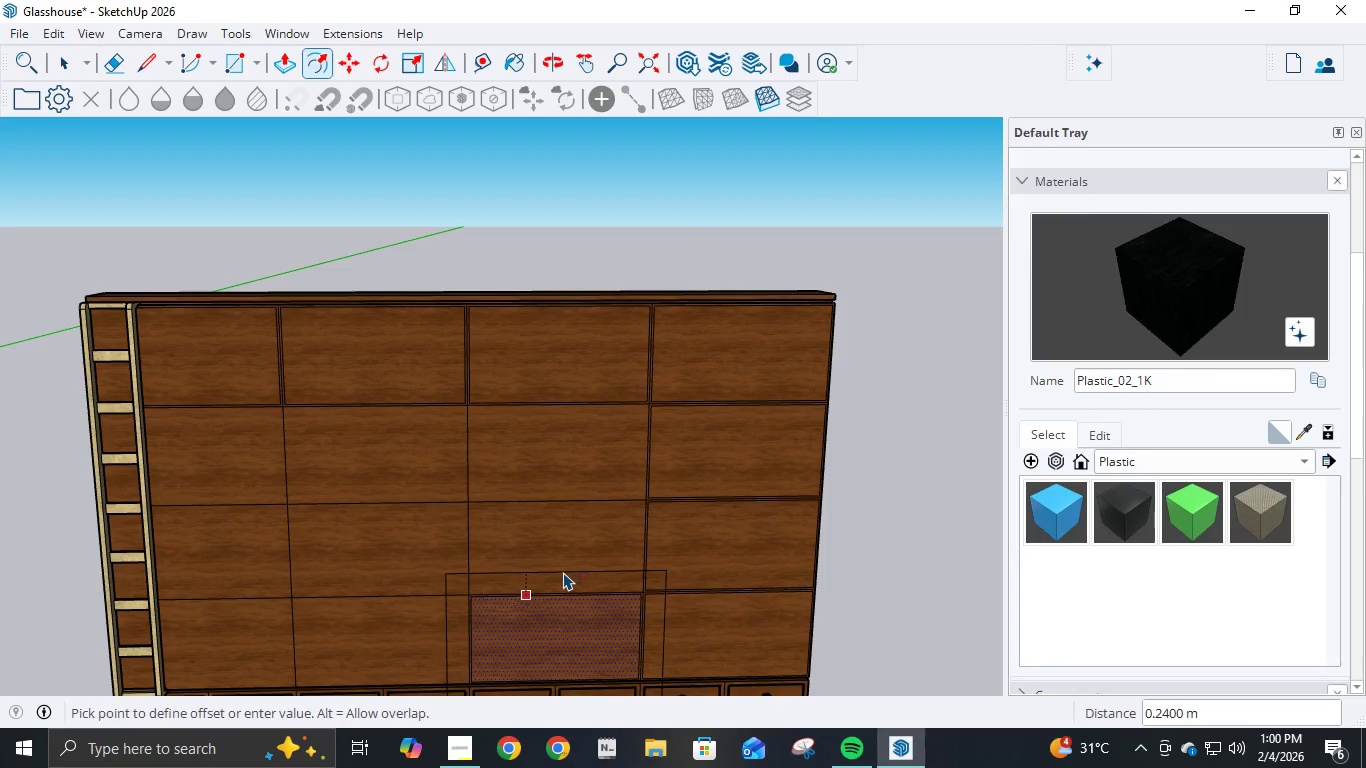 
key(Escape)
 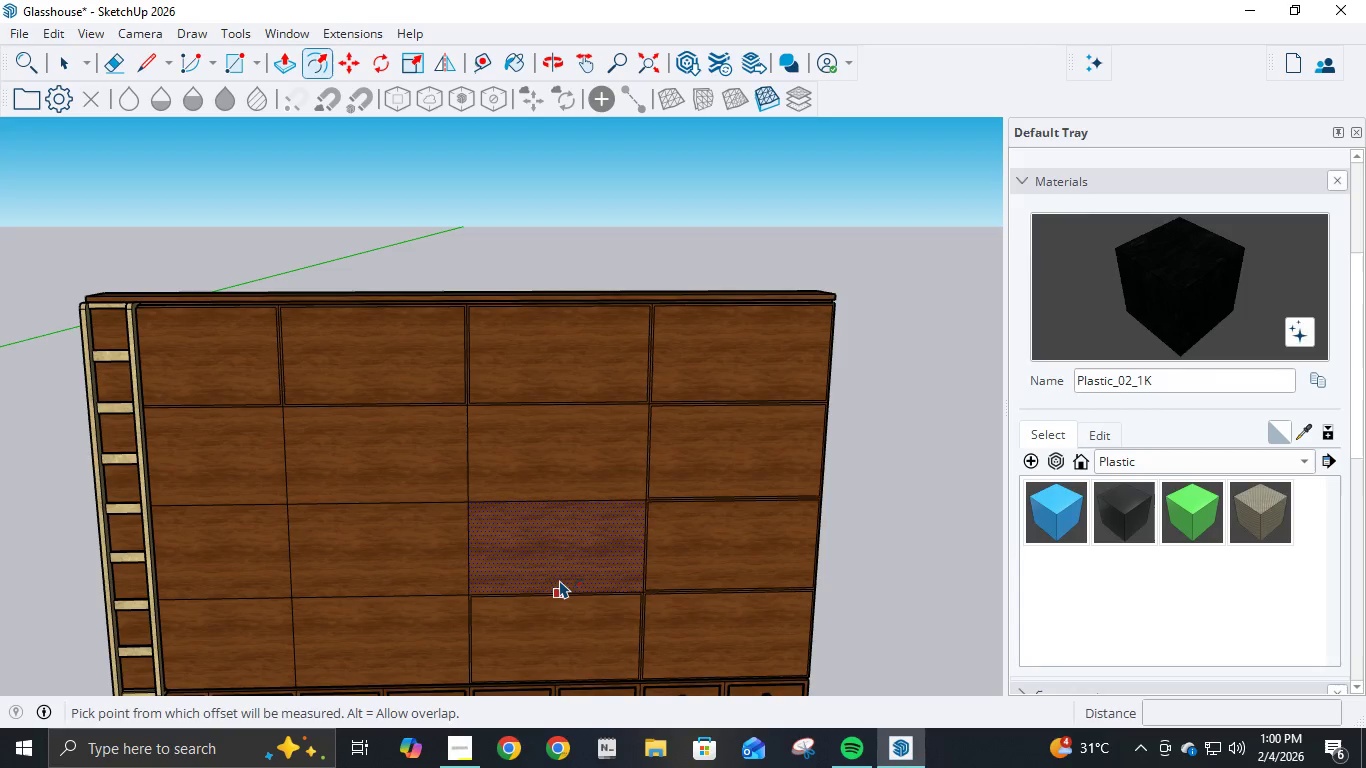 
left_click([559, 580])
 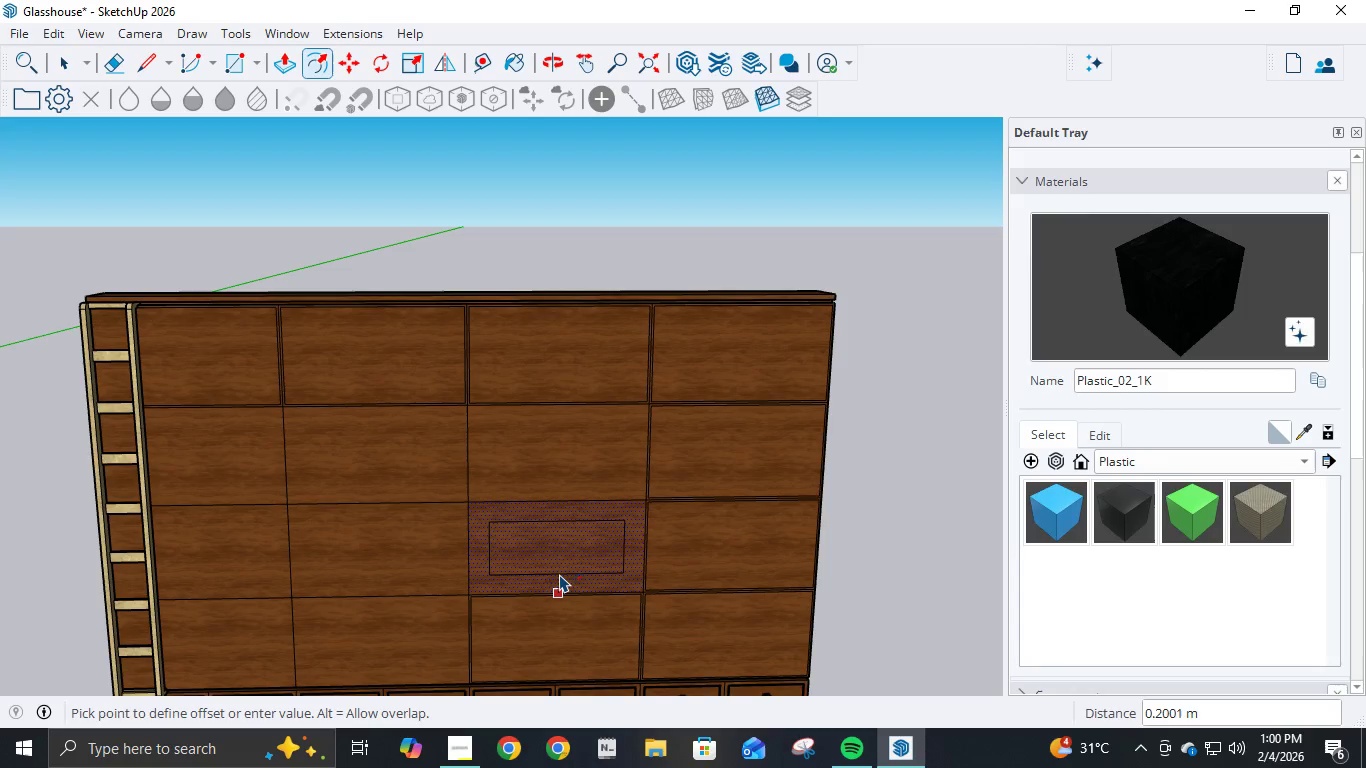 
key(NumpadDecimal)
 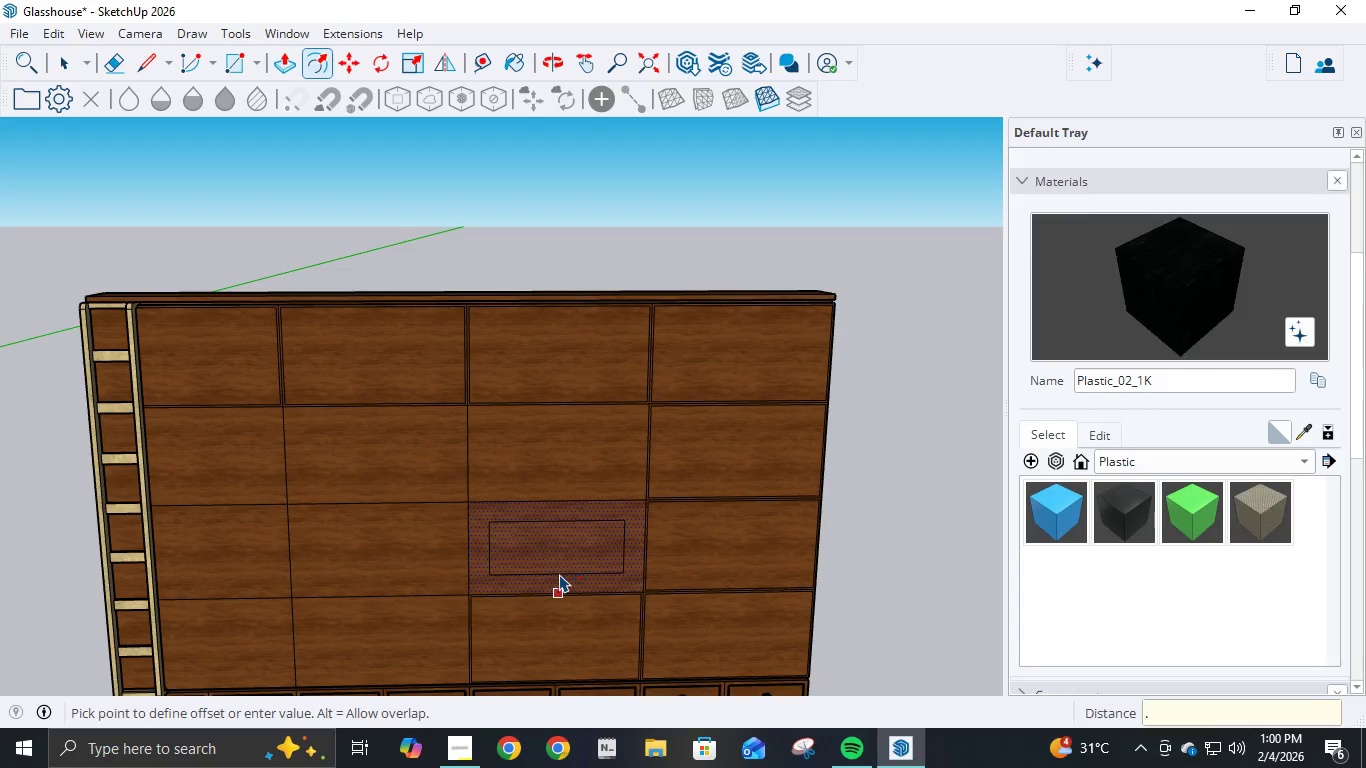 
key(Numpad0)
 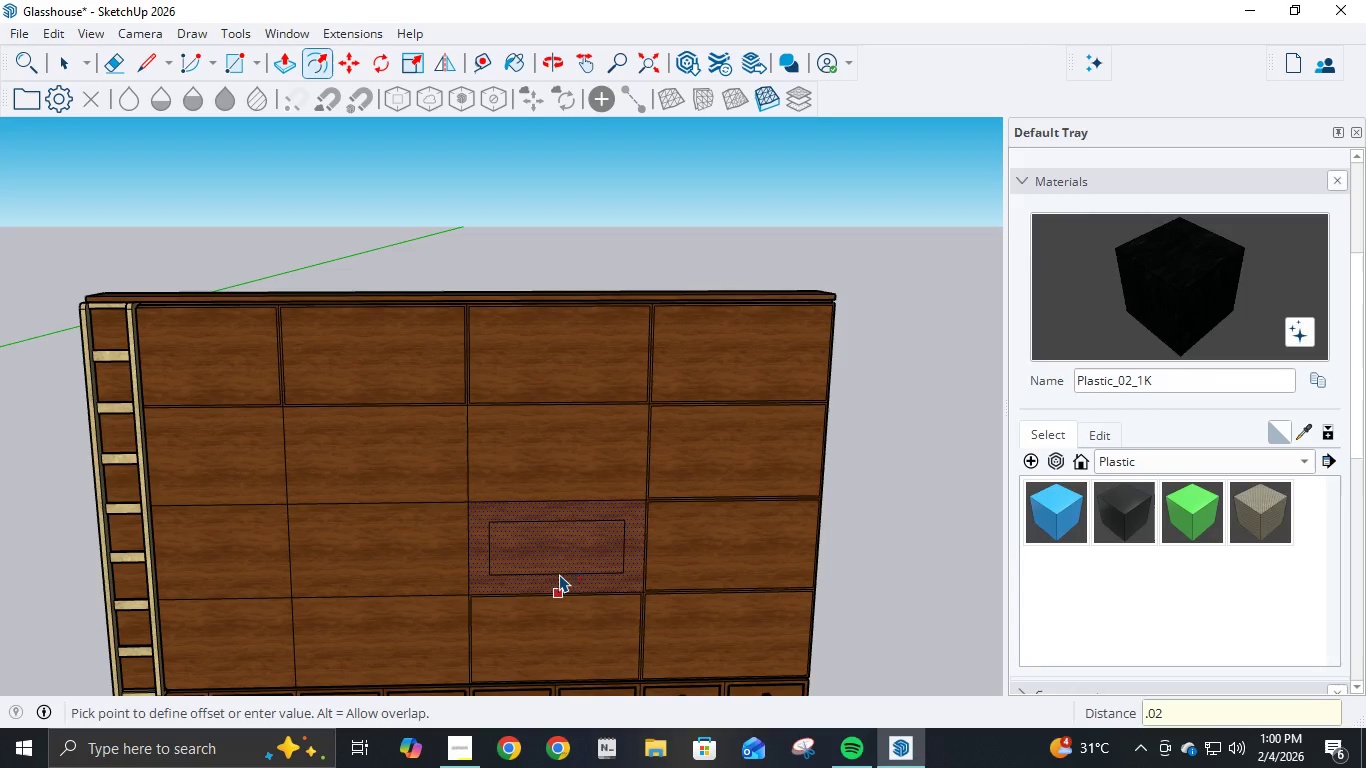 
key(Numpad2)
 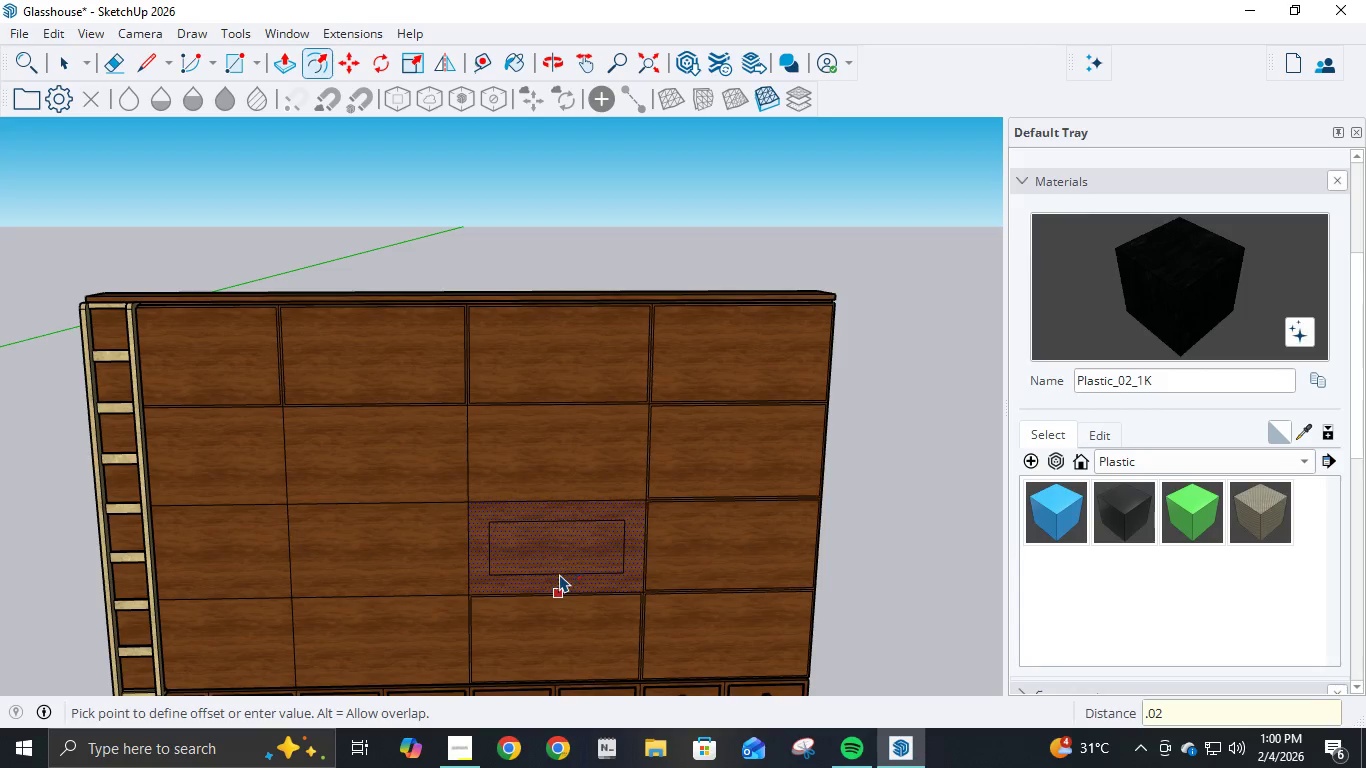 
key(NumpadEnter)
 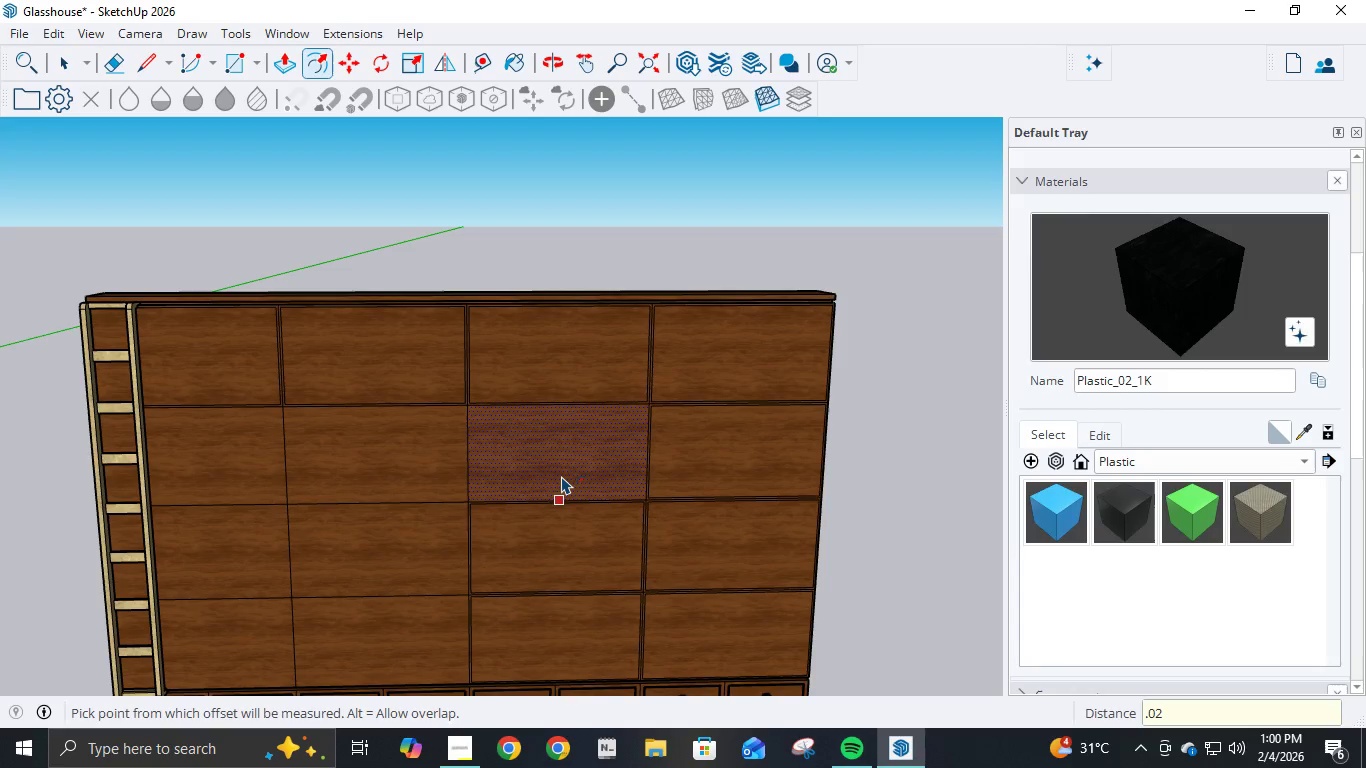 
left_click([561, 476])
 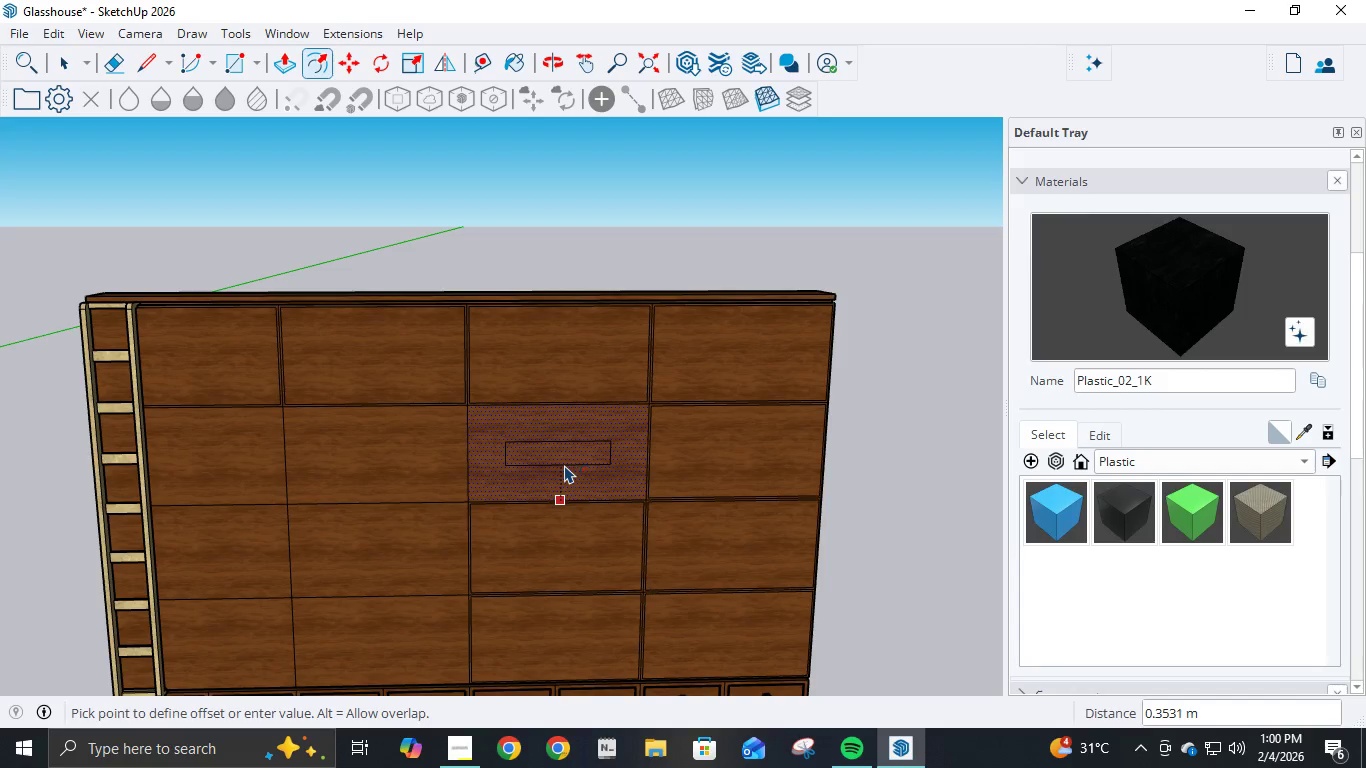 
key(NumpadDecimal)
 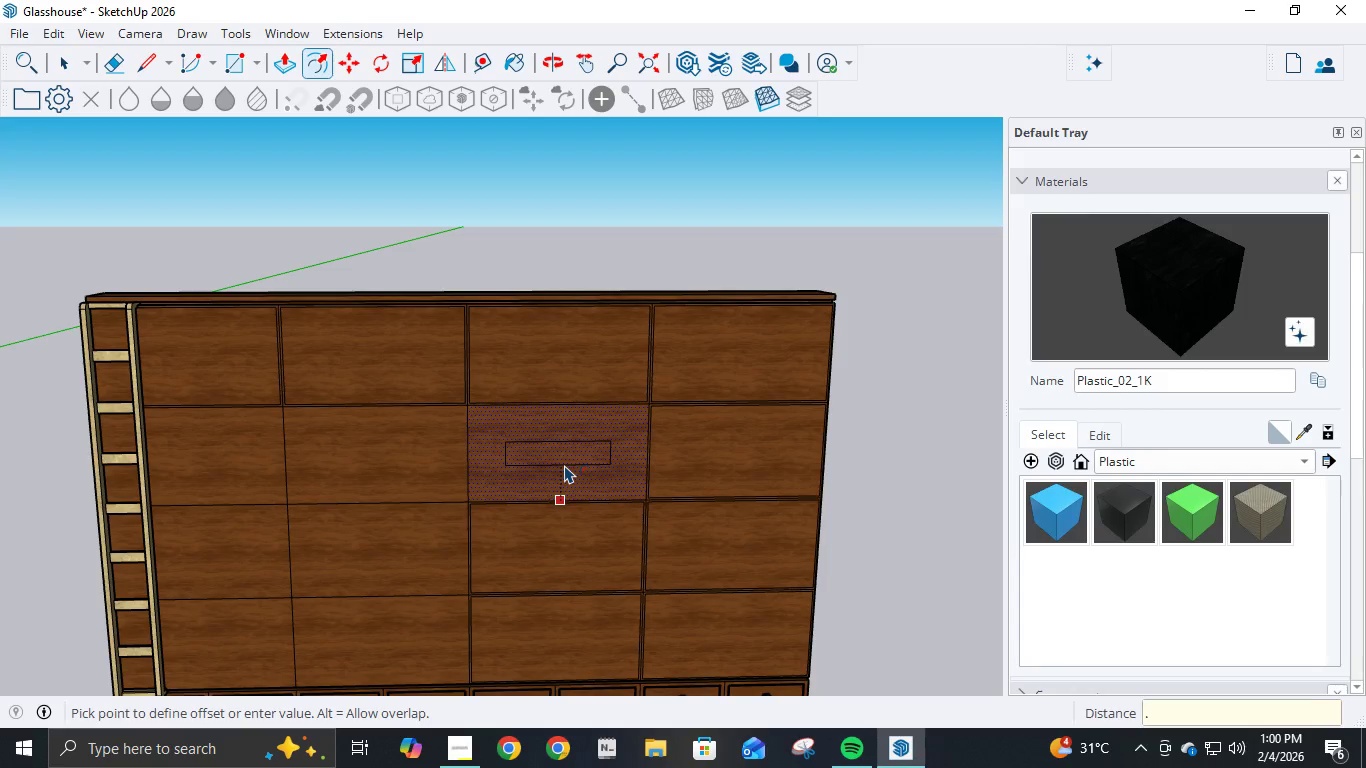 
key(Numpad0)
 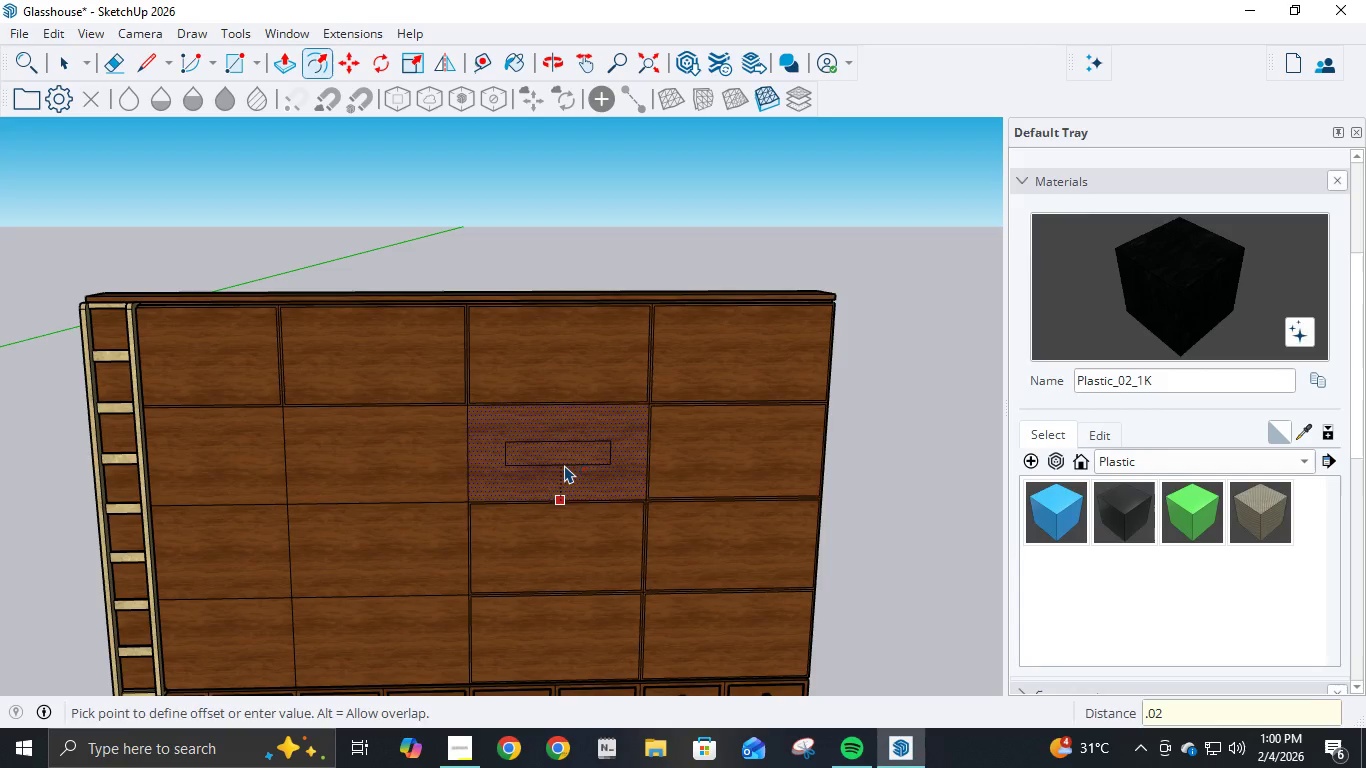 
key(Numpad2)
 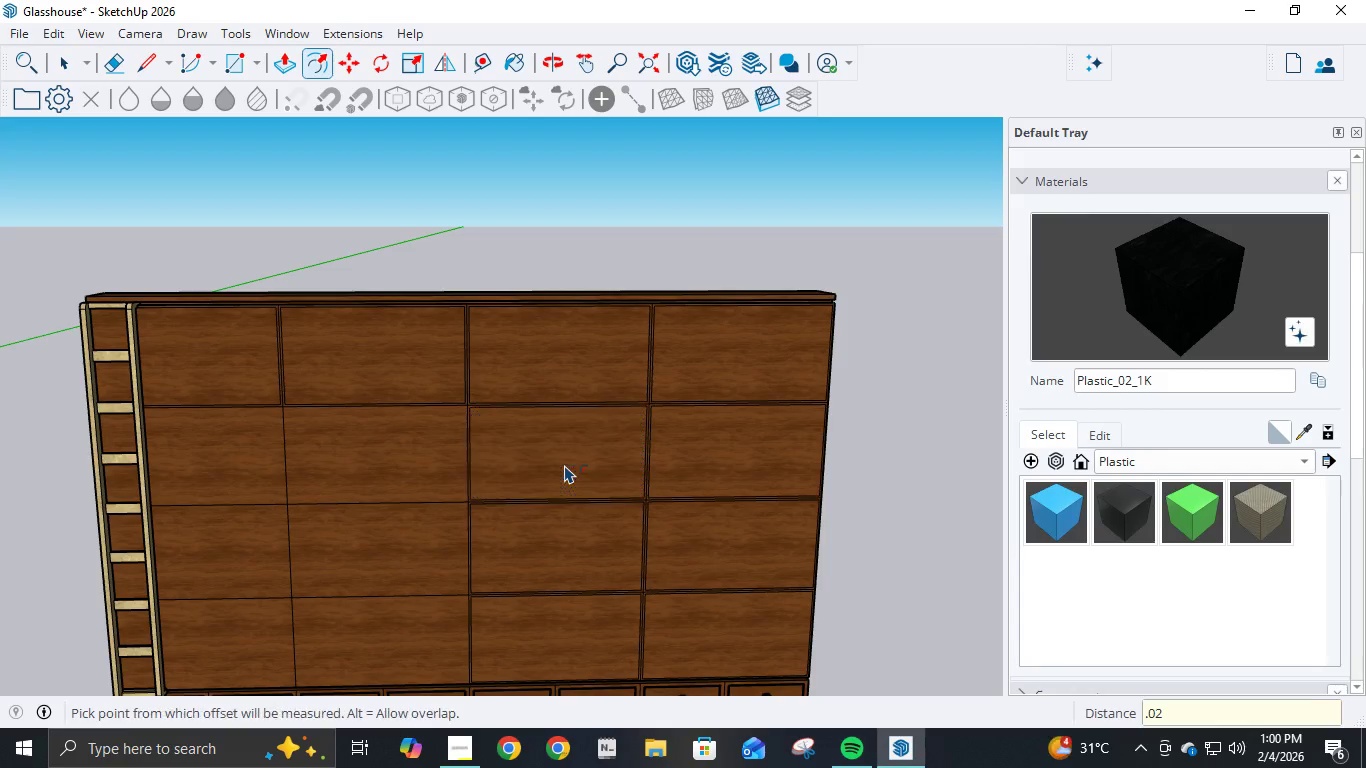 
key(NumpadEnter)
 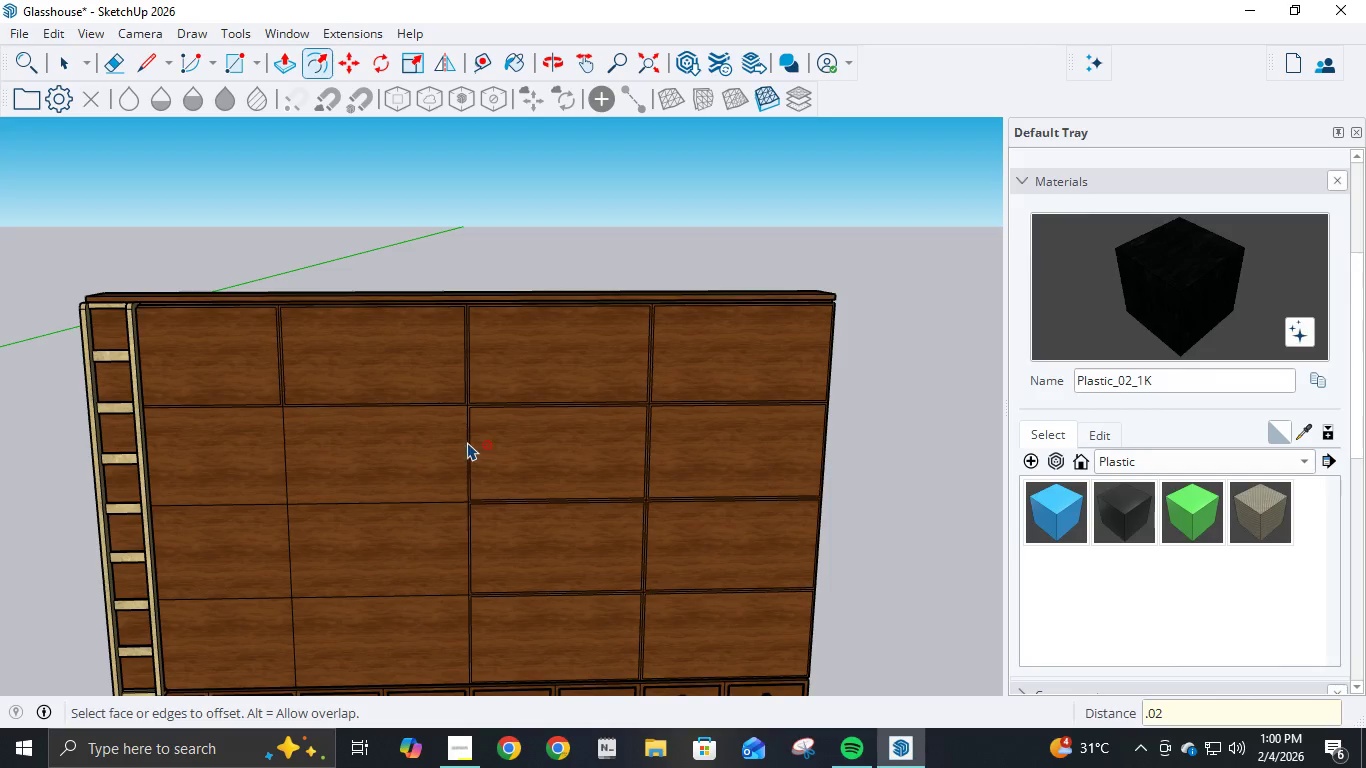 
left_click([460, 440])
 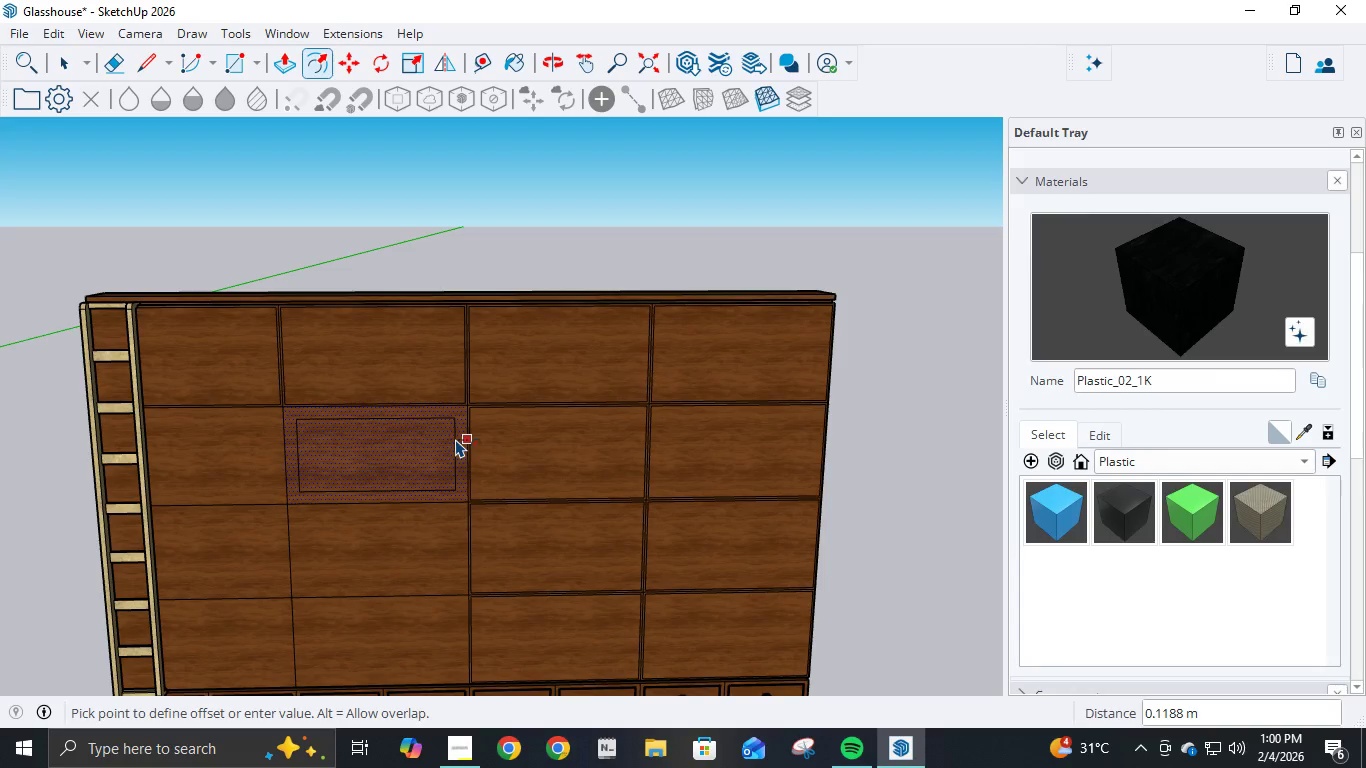 
key(NumpadDecimal)
 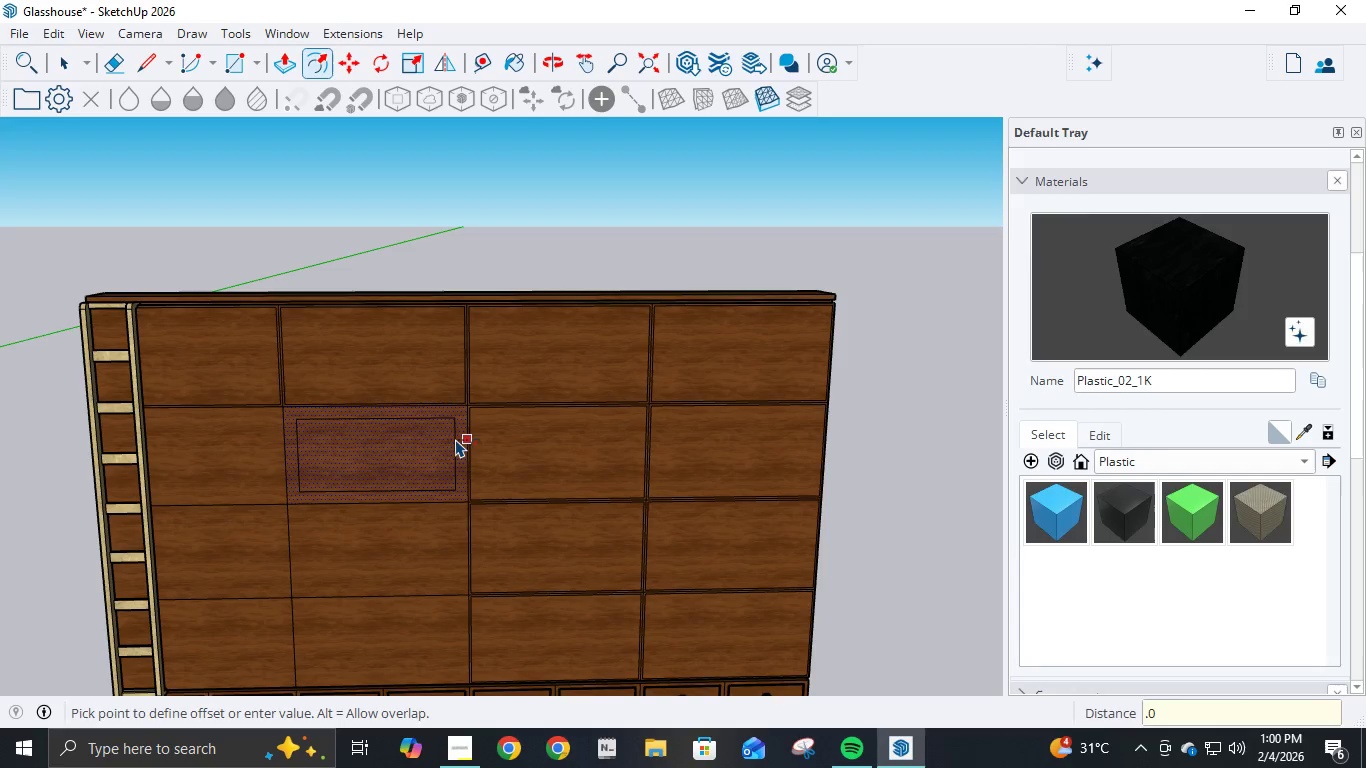 
key(Numpad0)
 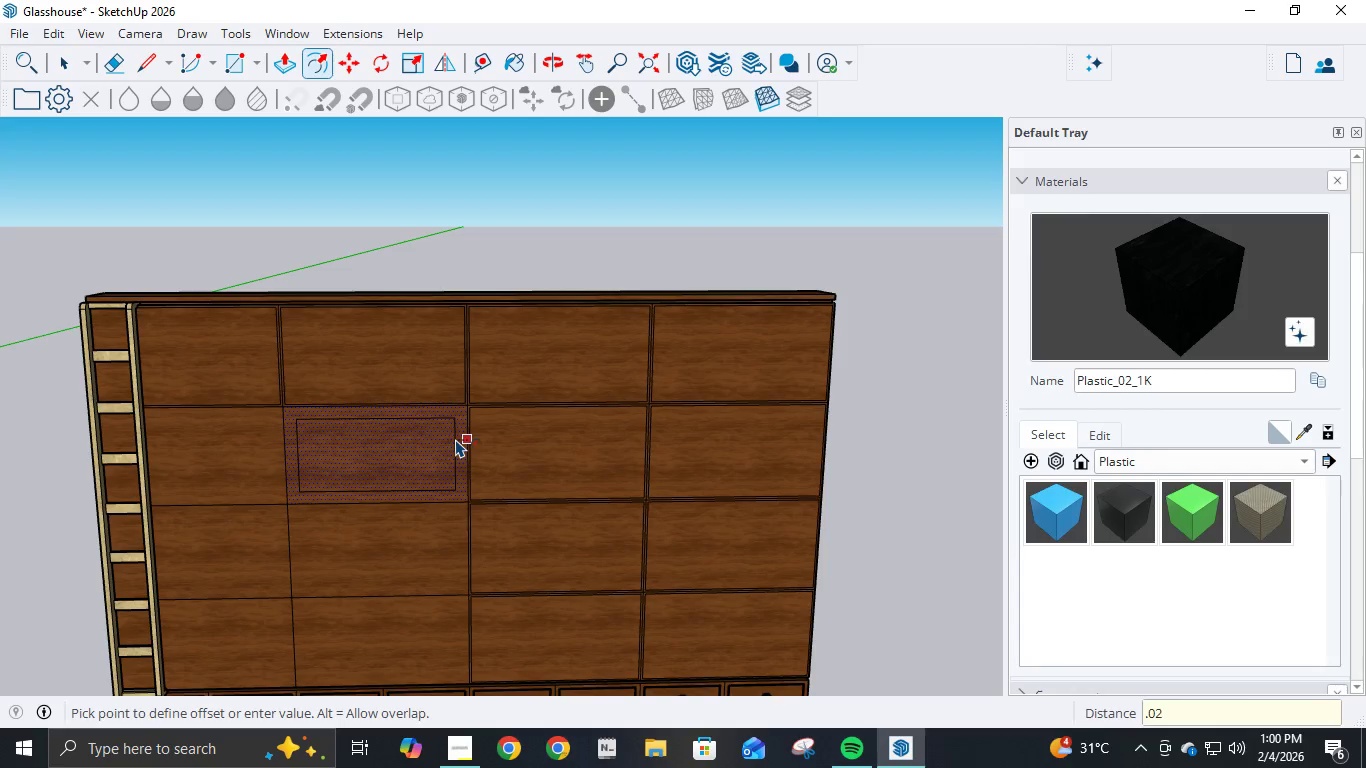 
key(Numpad2)
 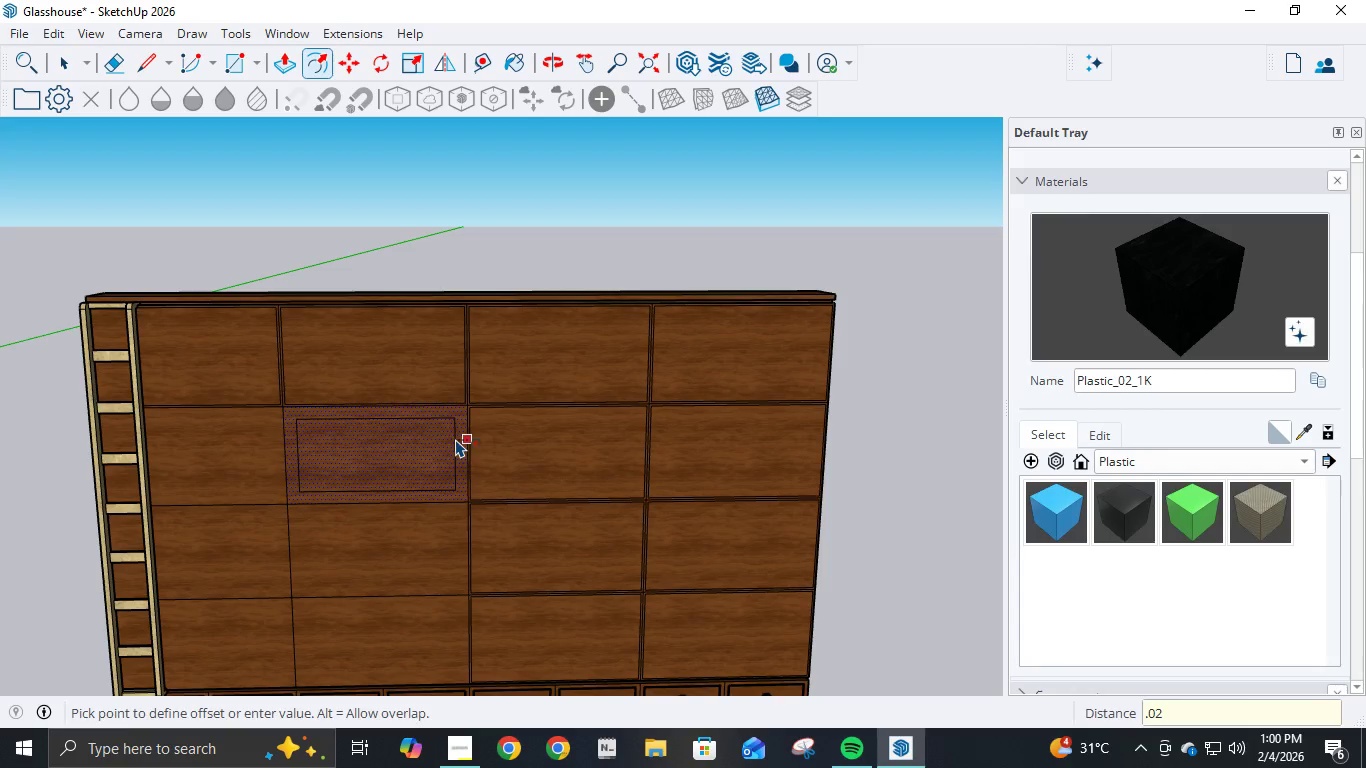 
key(NumpadEnter)
 